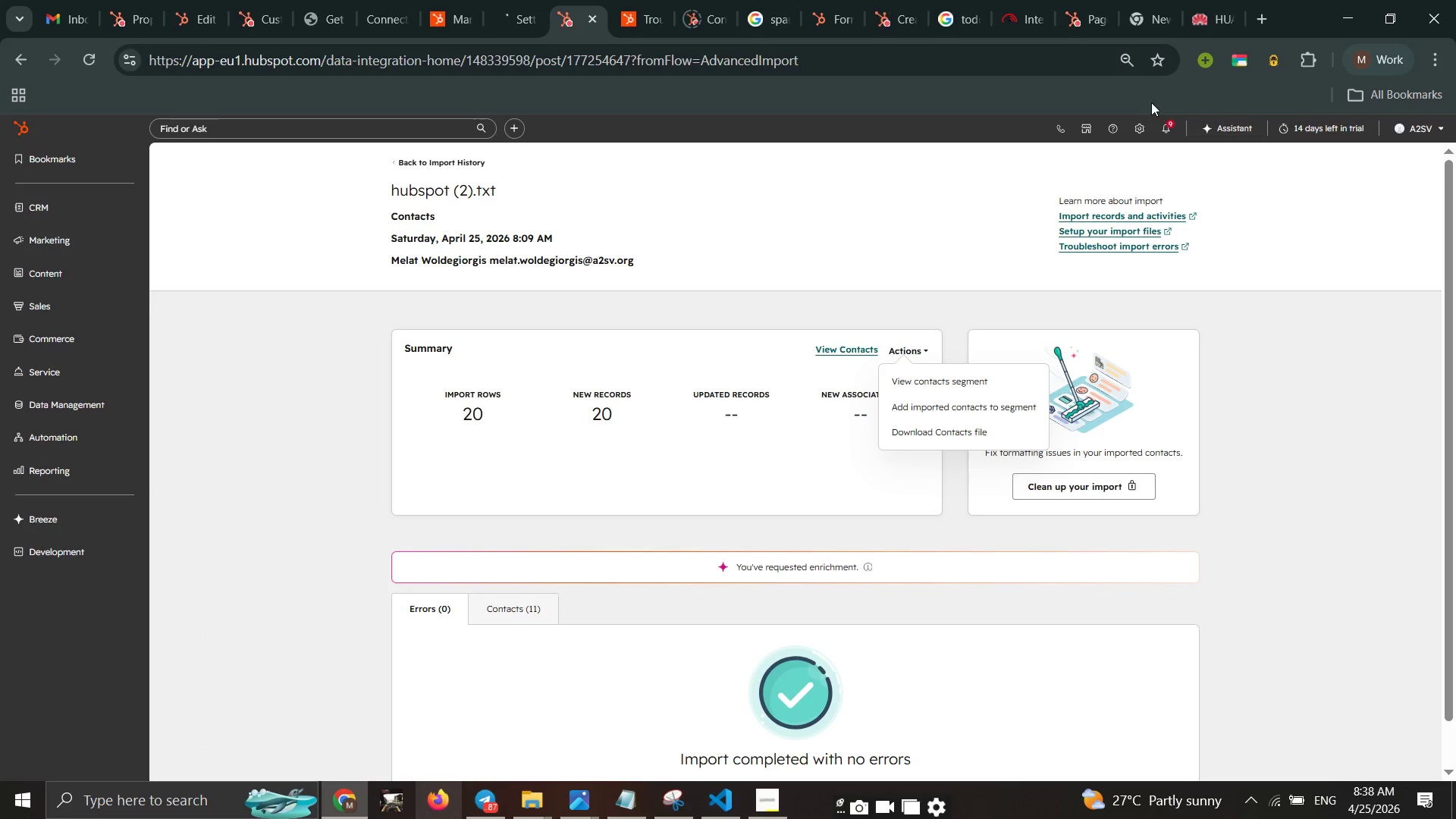 
left_click([1141, 131])
 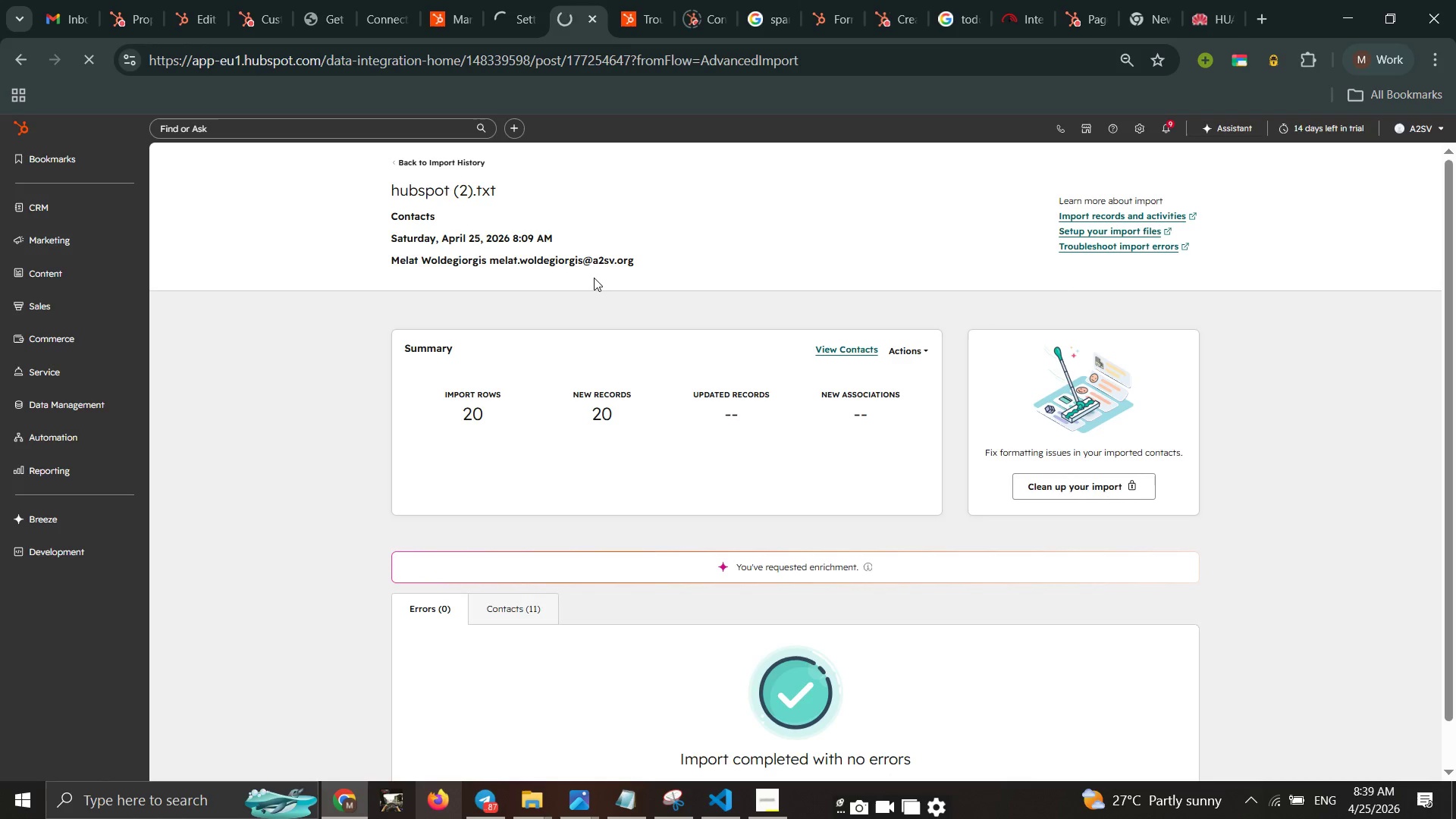 
wait(9.77)
 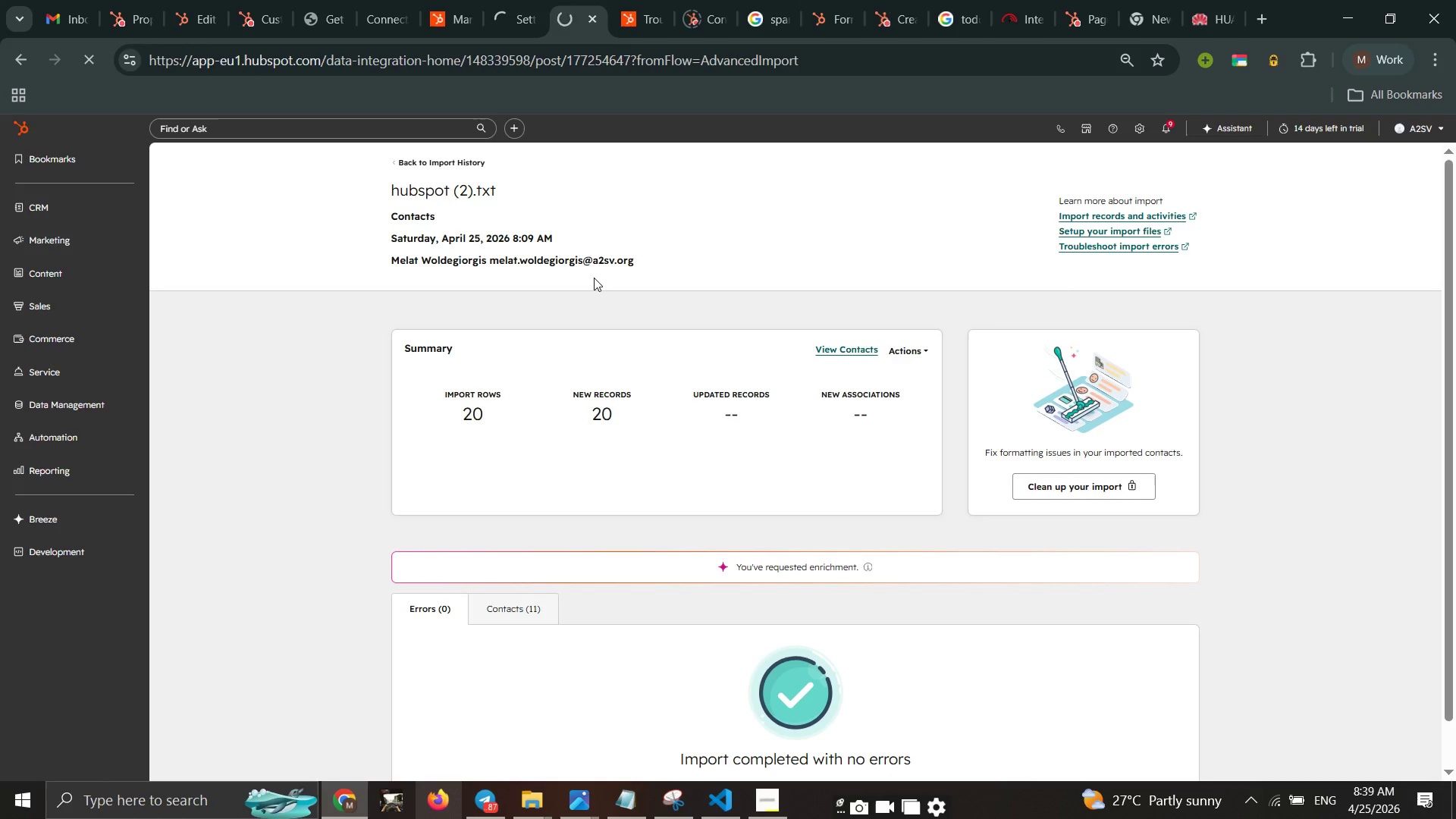 
left_click([1141, 131])
 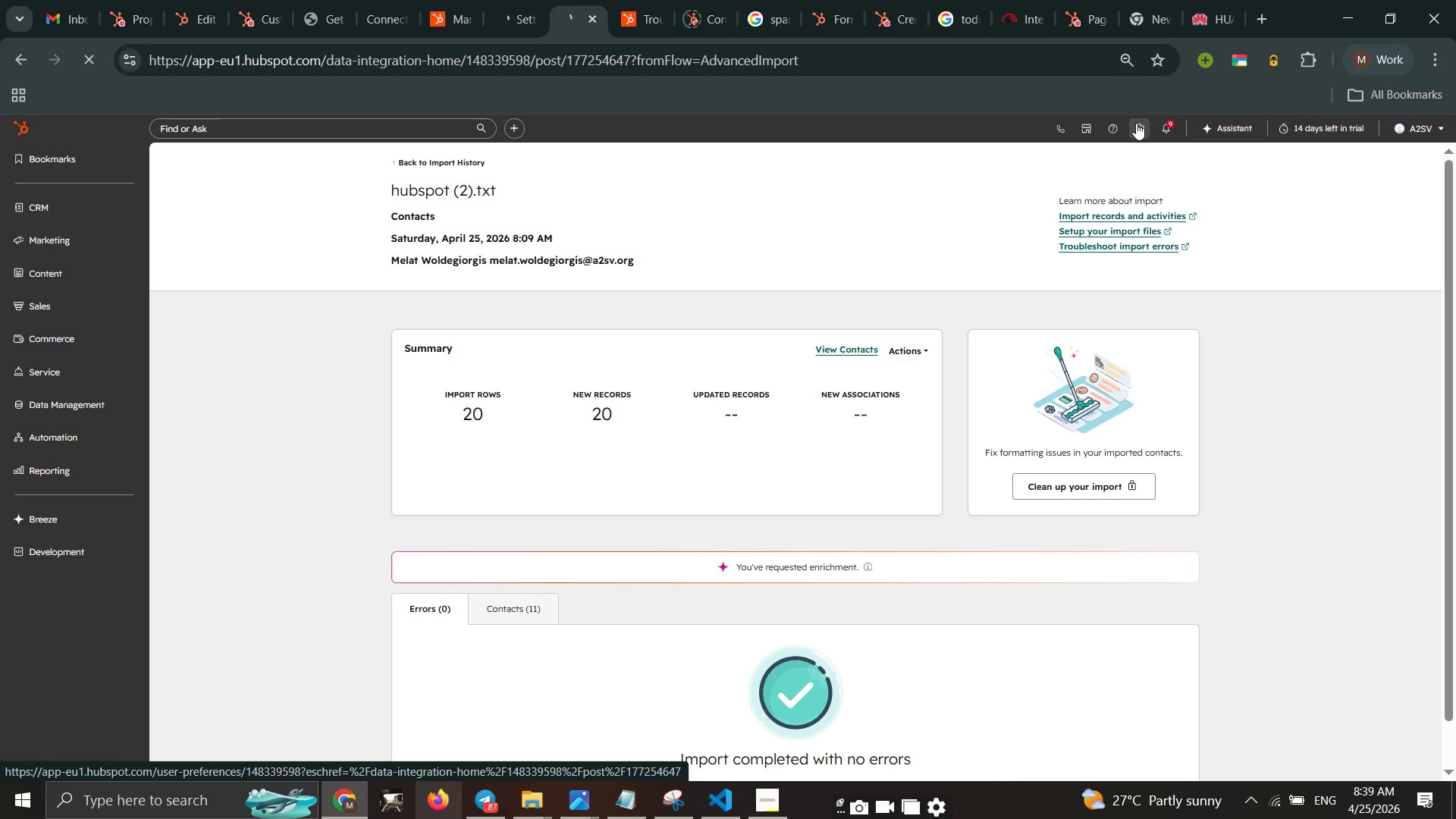 
wait(30.23)
 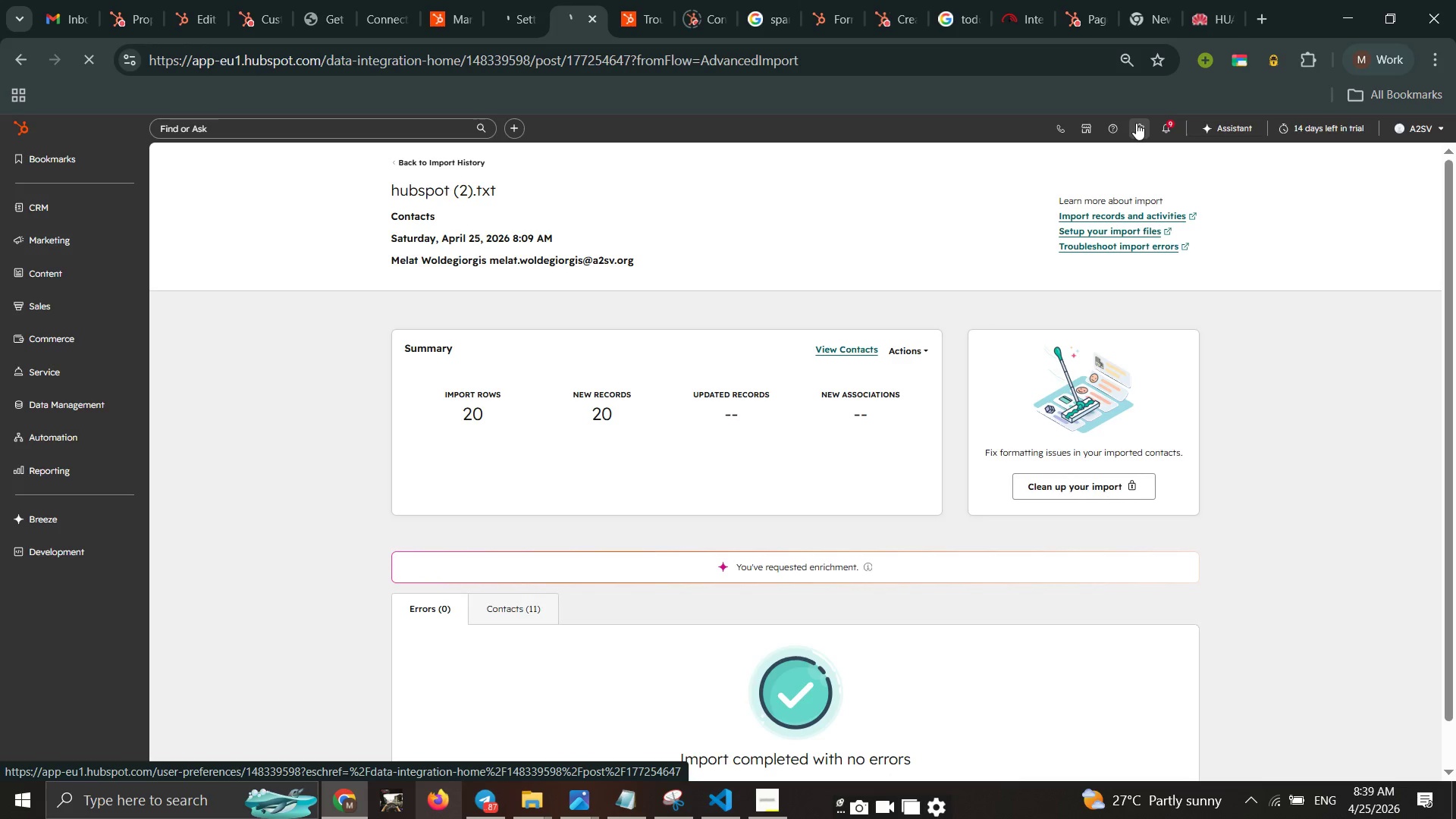 
left_click_drag(start_coordinate=[1136, 123], to_coordinate=[1128, 121])
 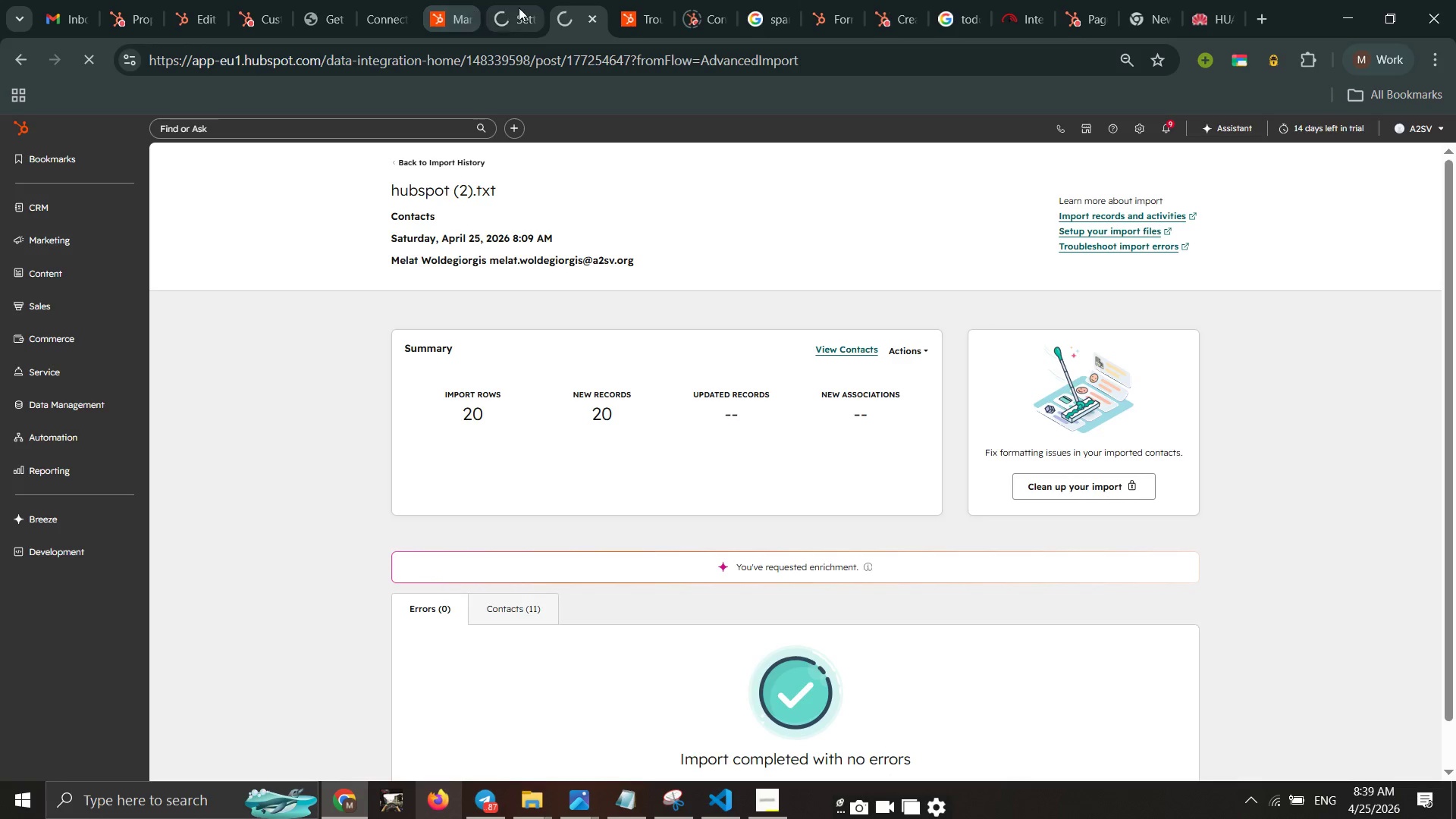 
left_click([519, 8])
 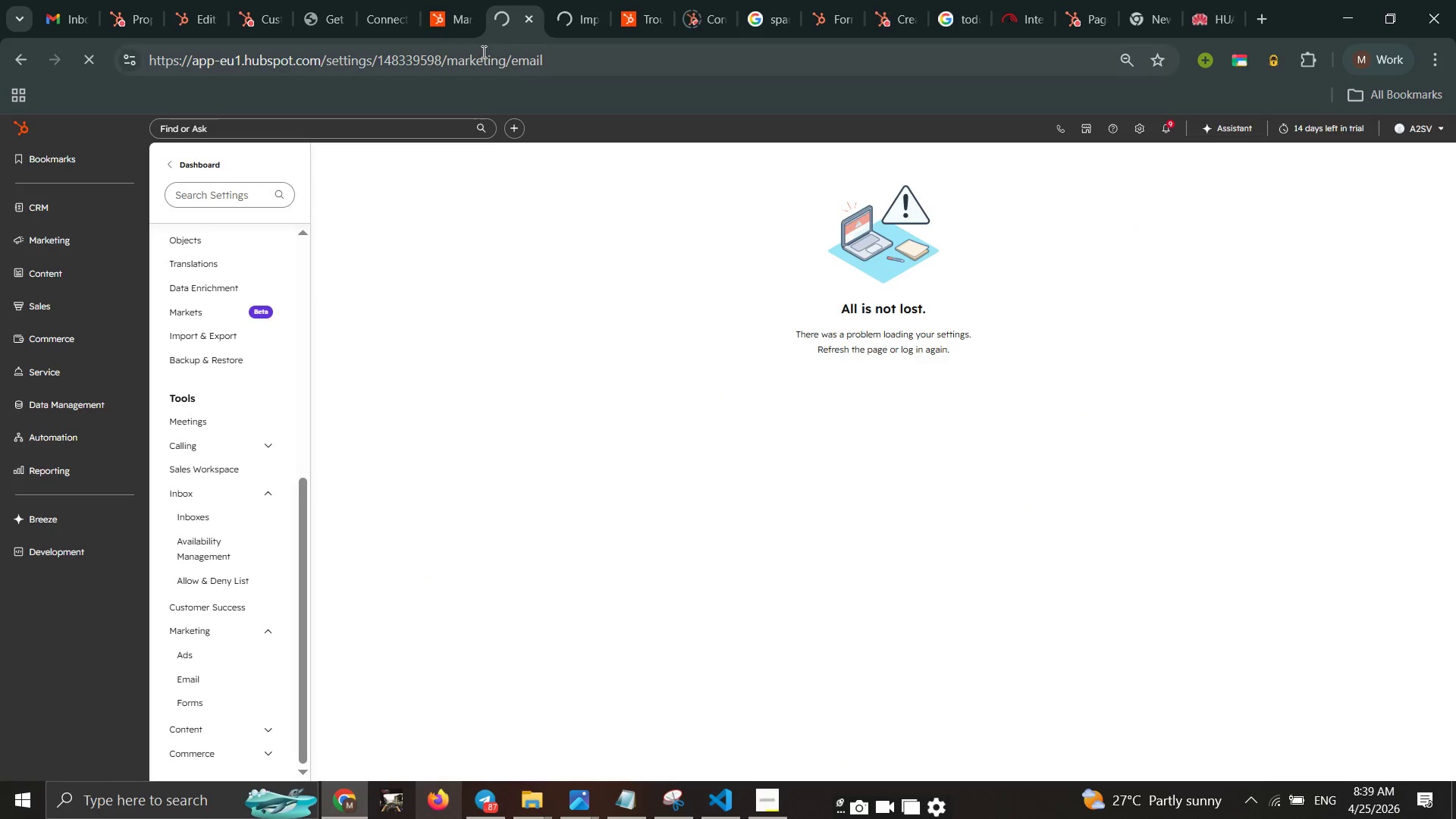 
left_click([482, 52])
 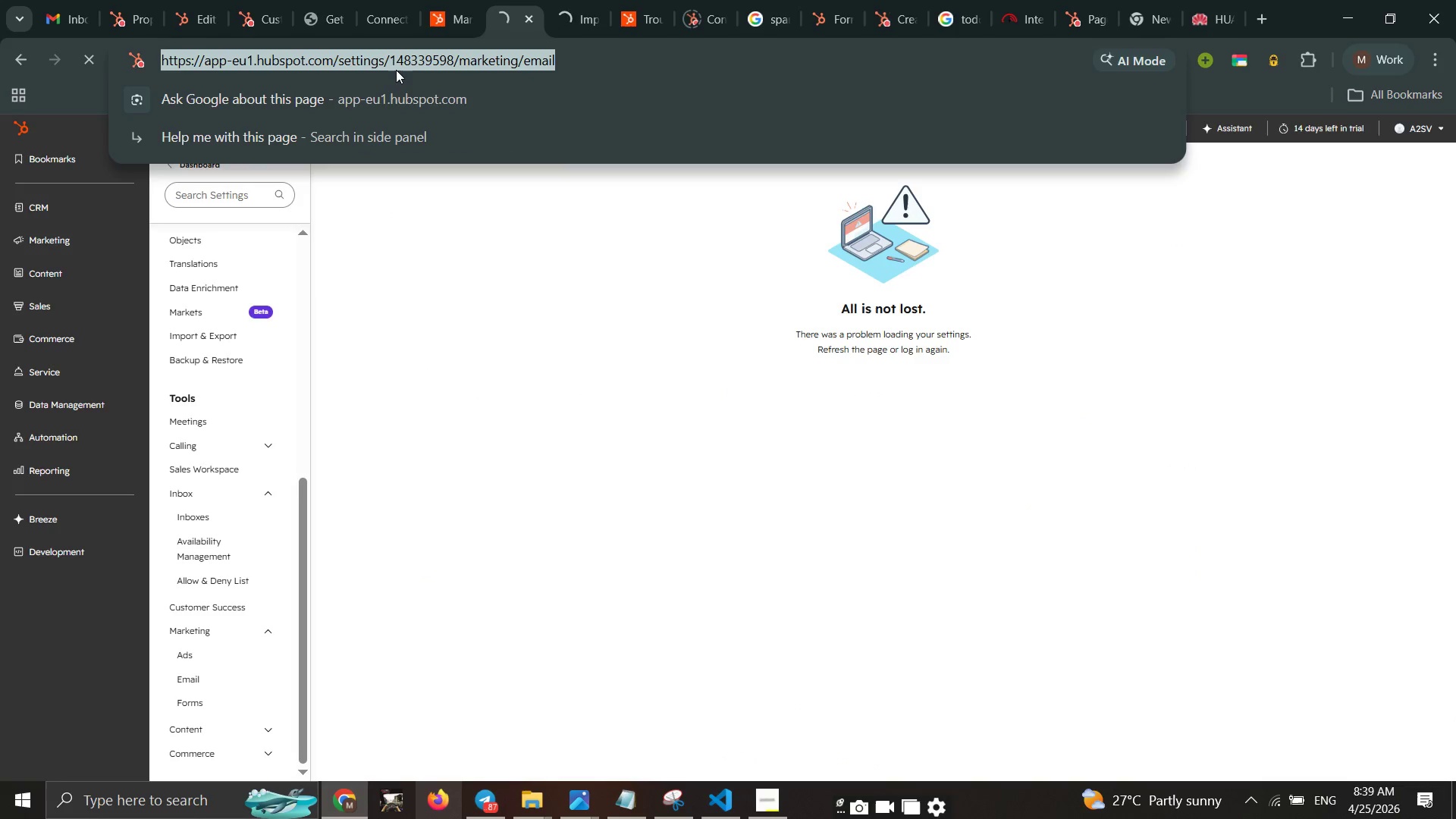 
key(Enter)
 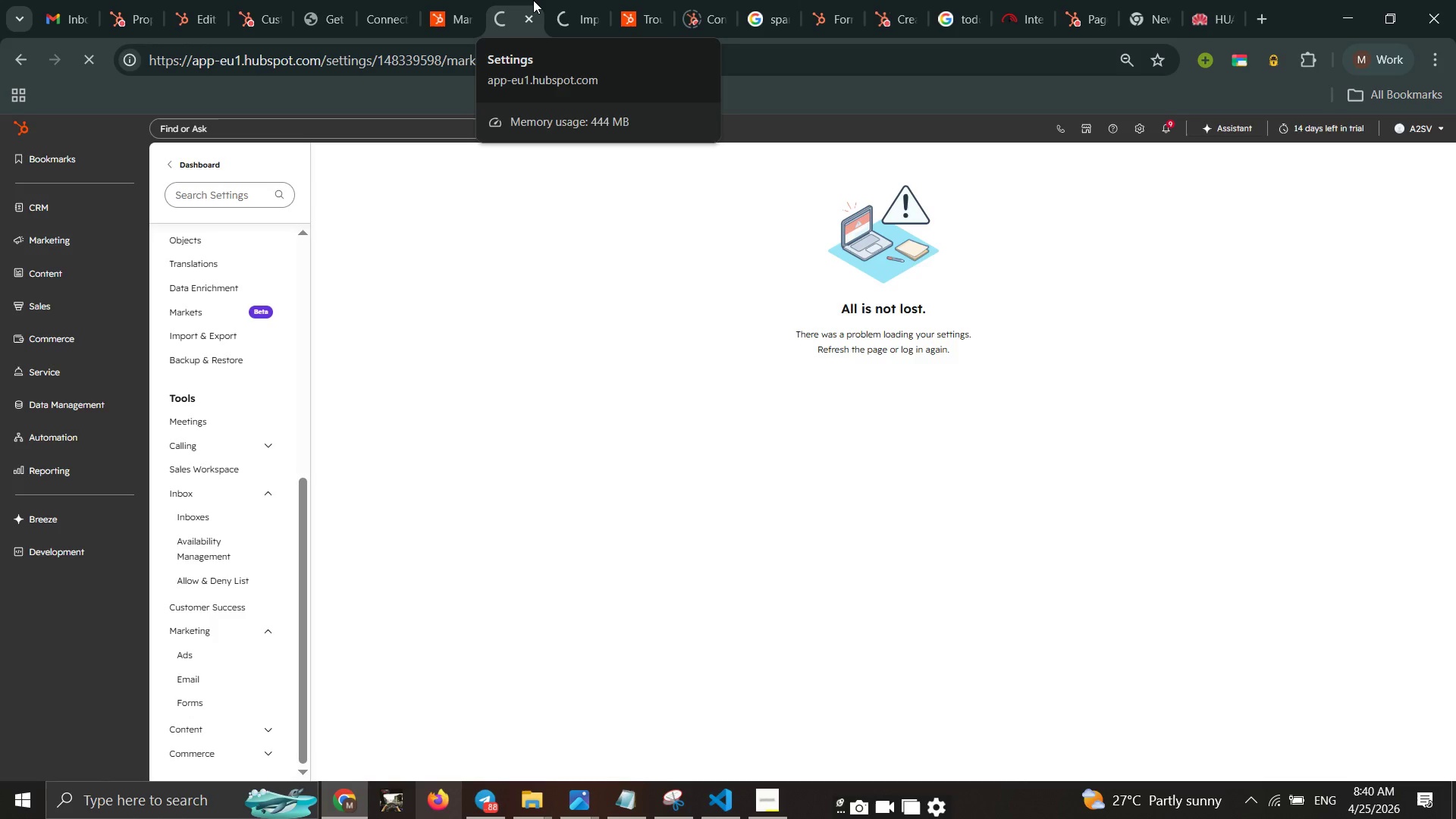 
wait(39.83)
 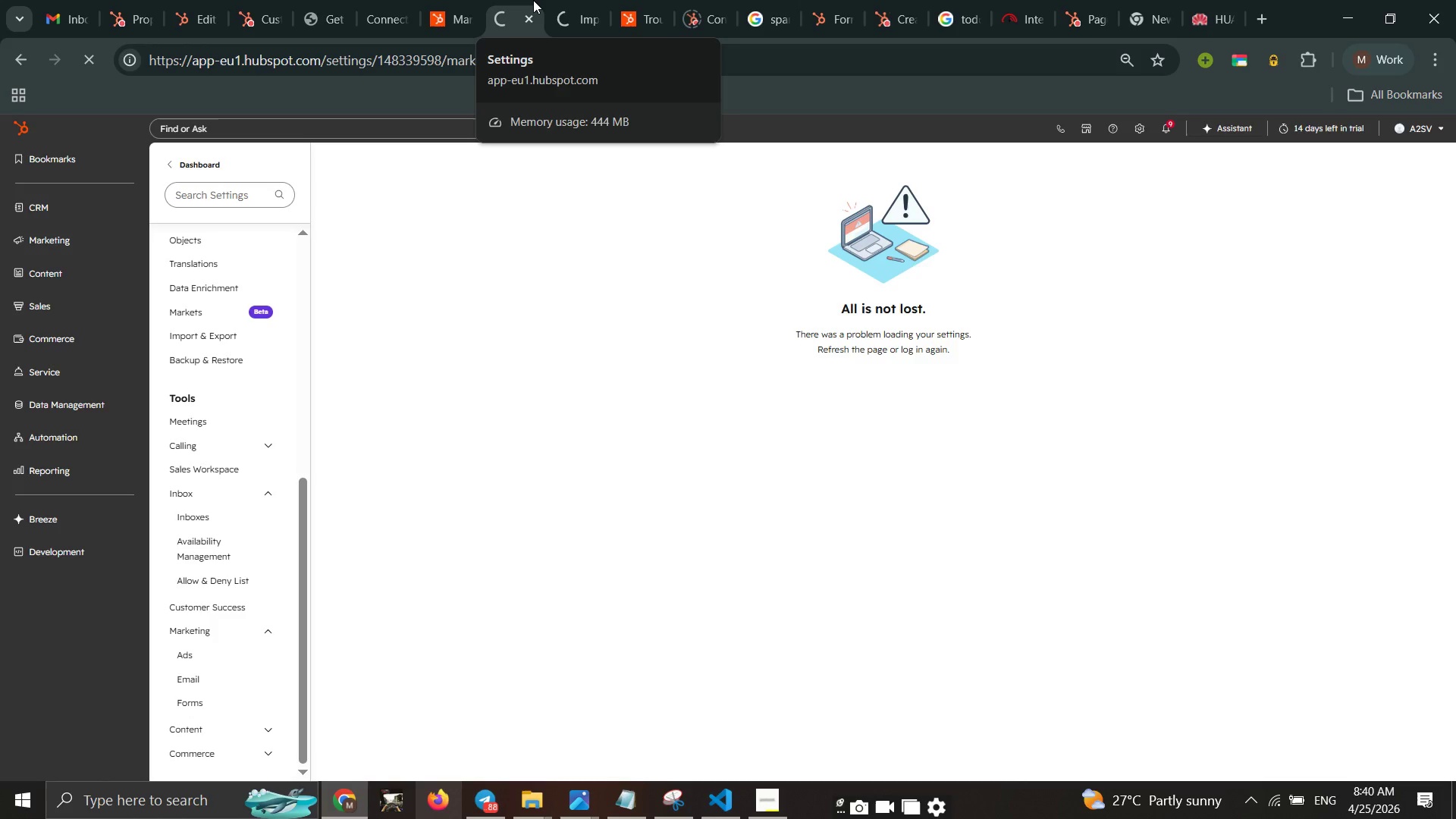 
scroll: coordinate [364, 245], scroll_direction: down, amount: 2.0
 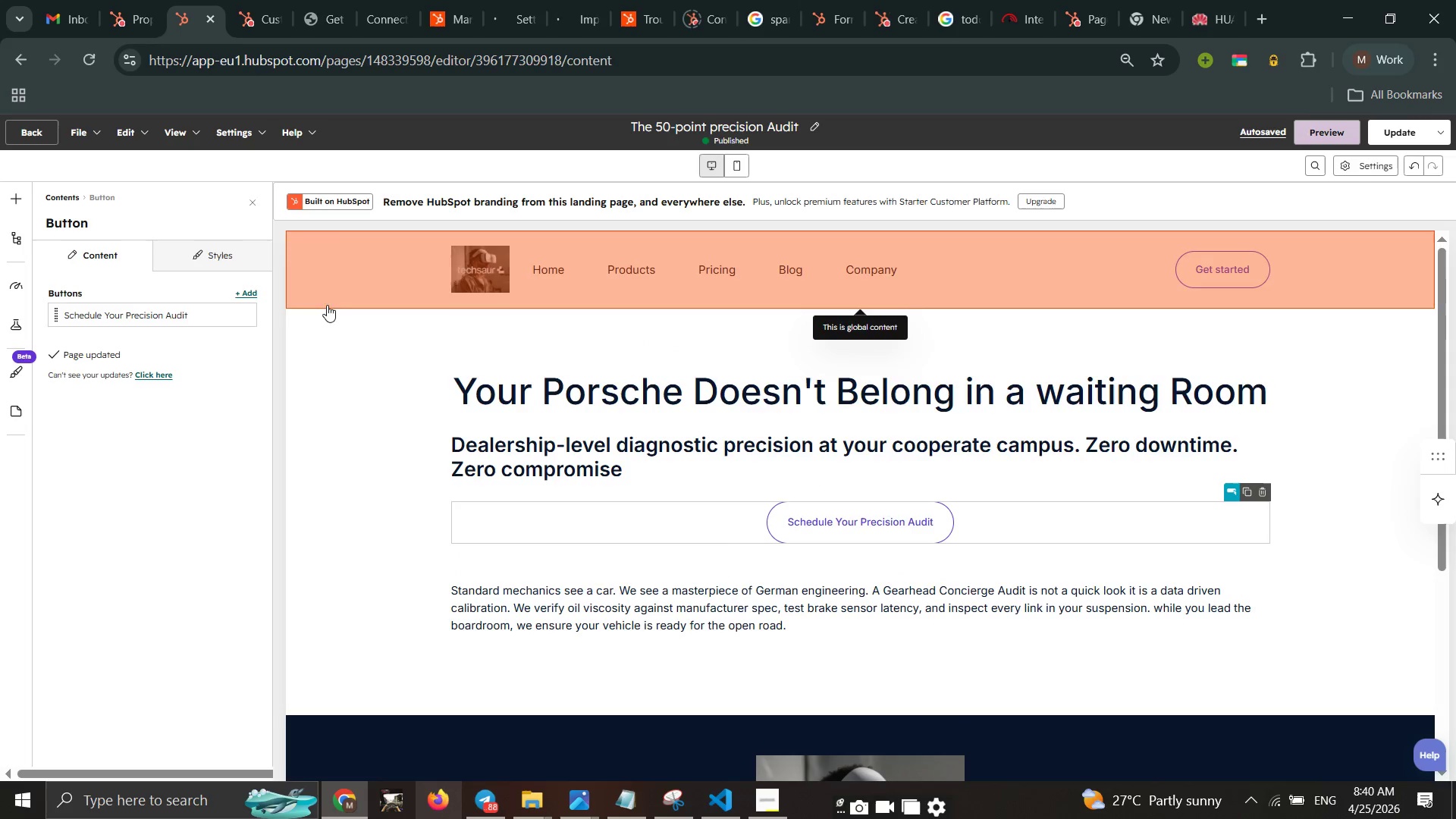 
left_click([1156, 0])
 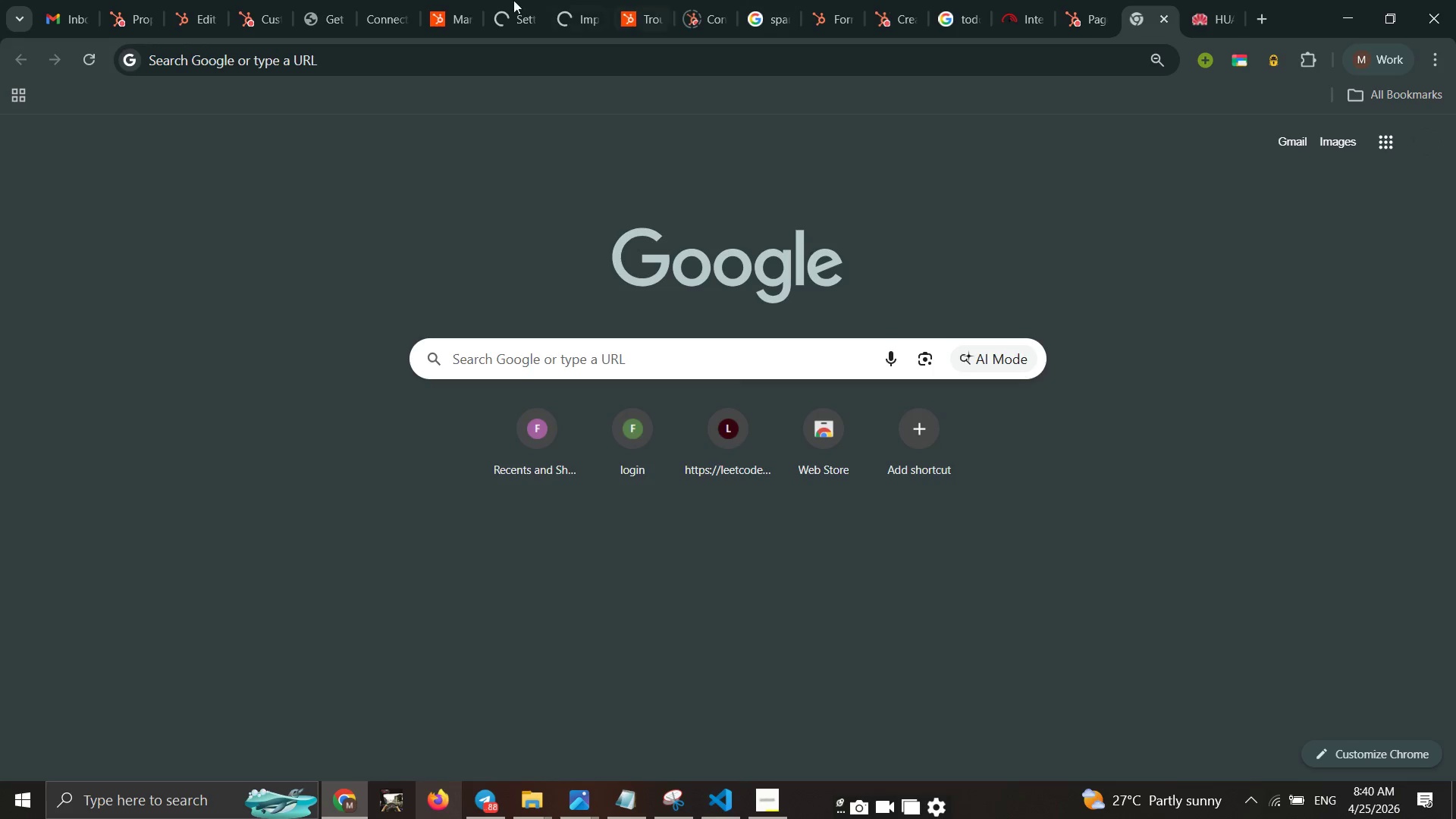 
left_click([179, 0])
 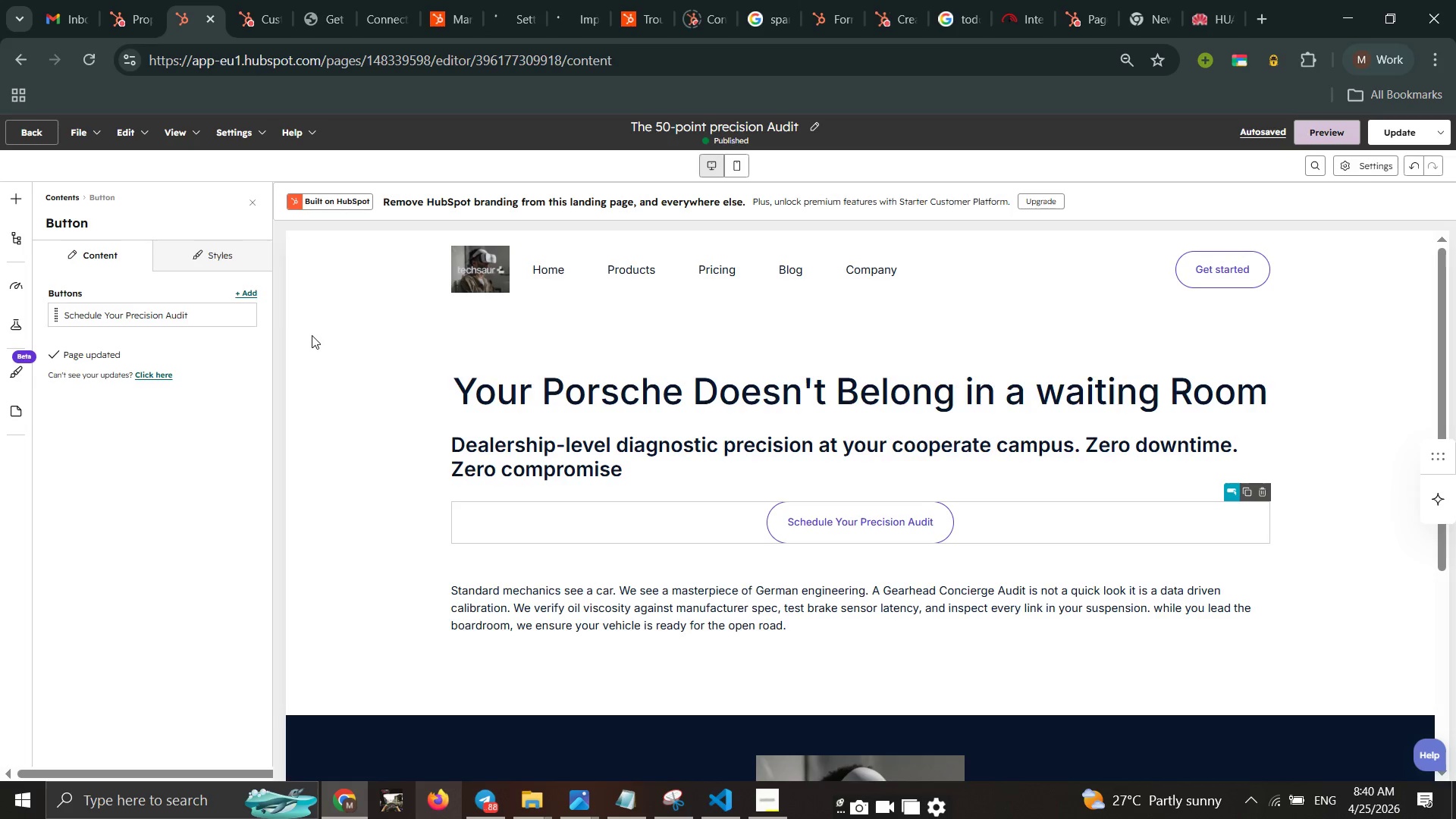 
hold_key(key=Unknown, duration=1.89)
 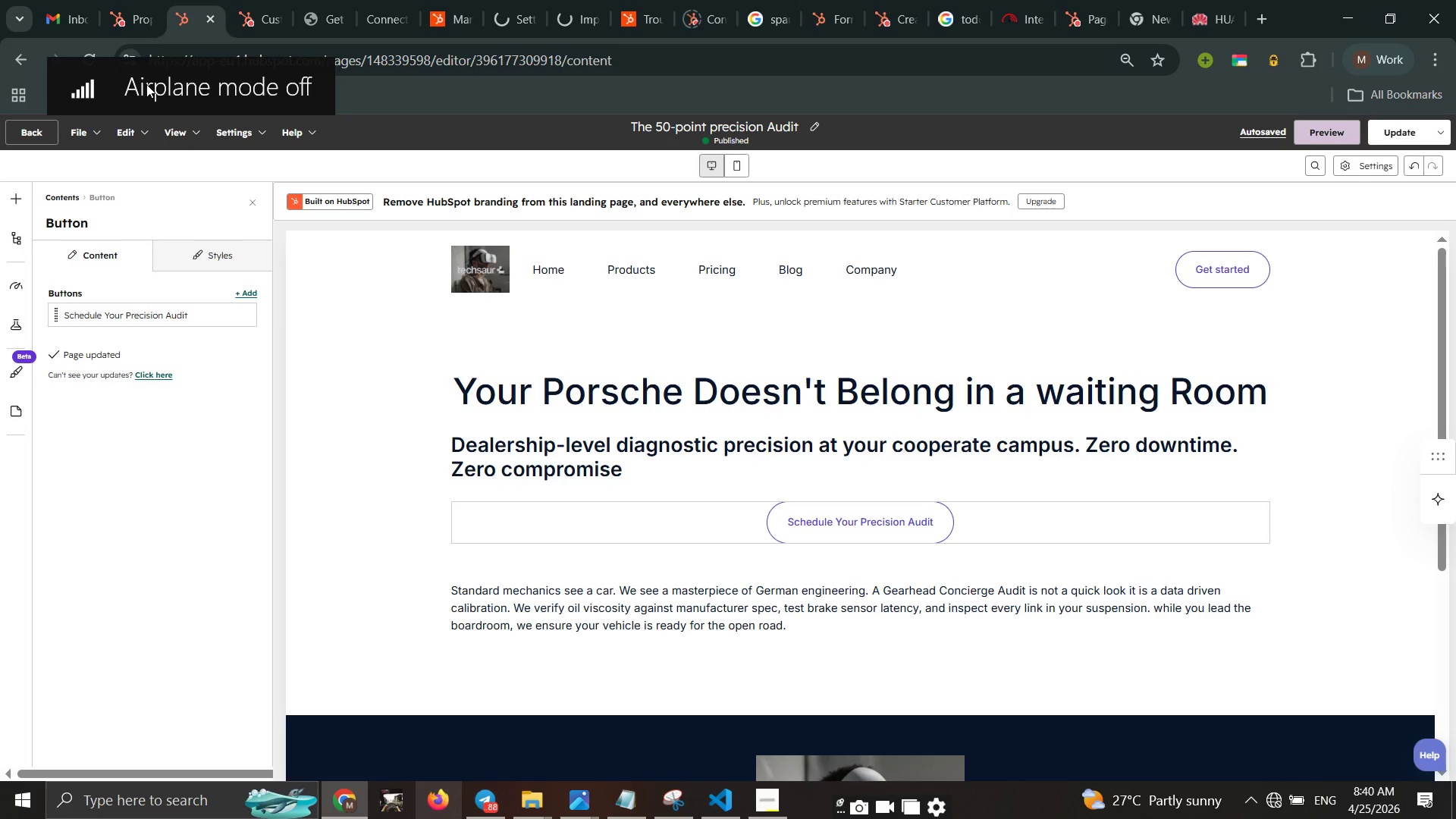 
mouse_move([113, 108])
 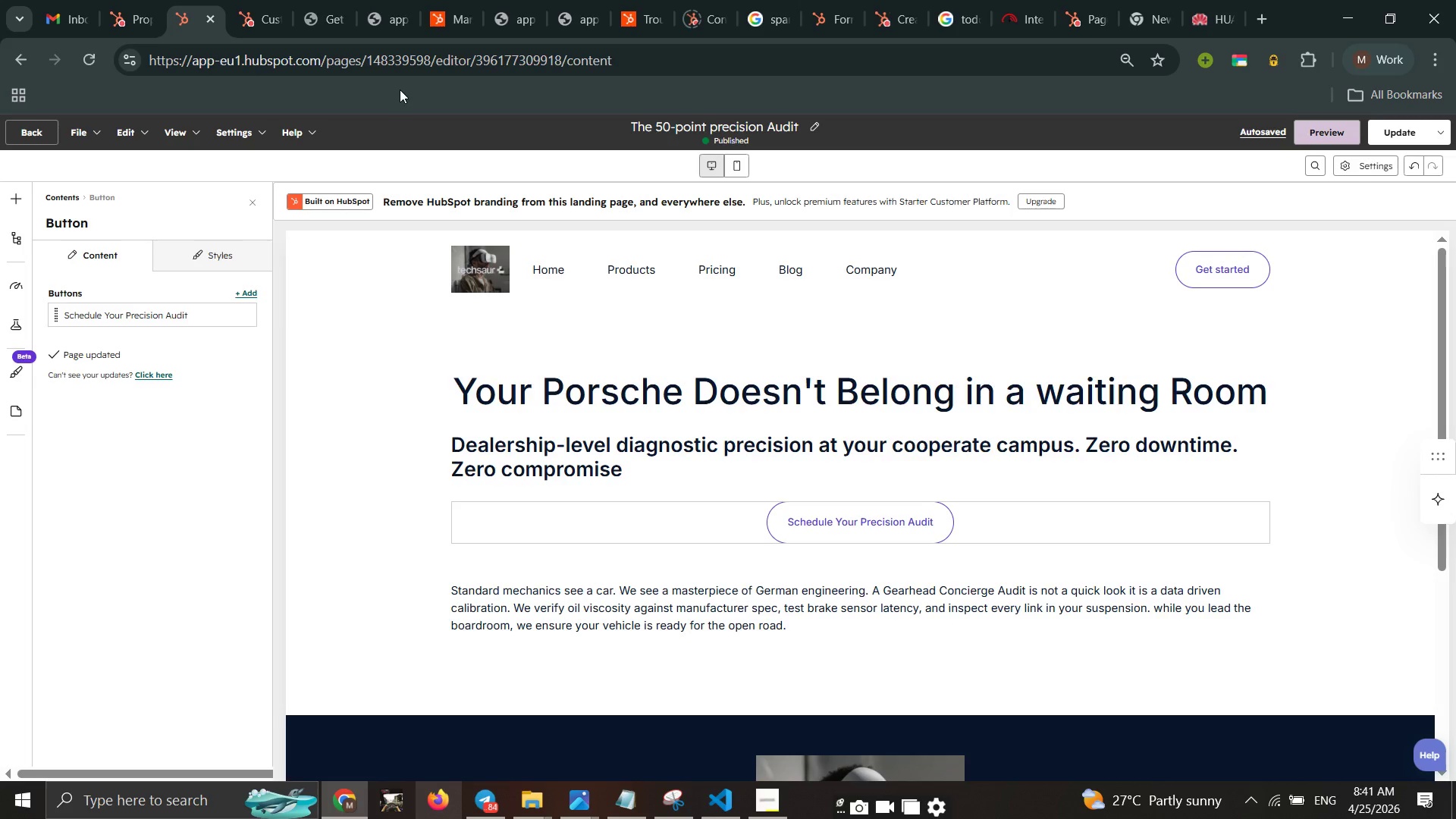 
wait(20.7)
 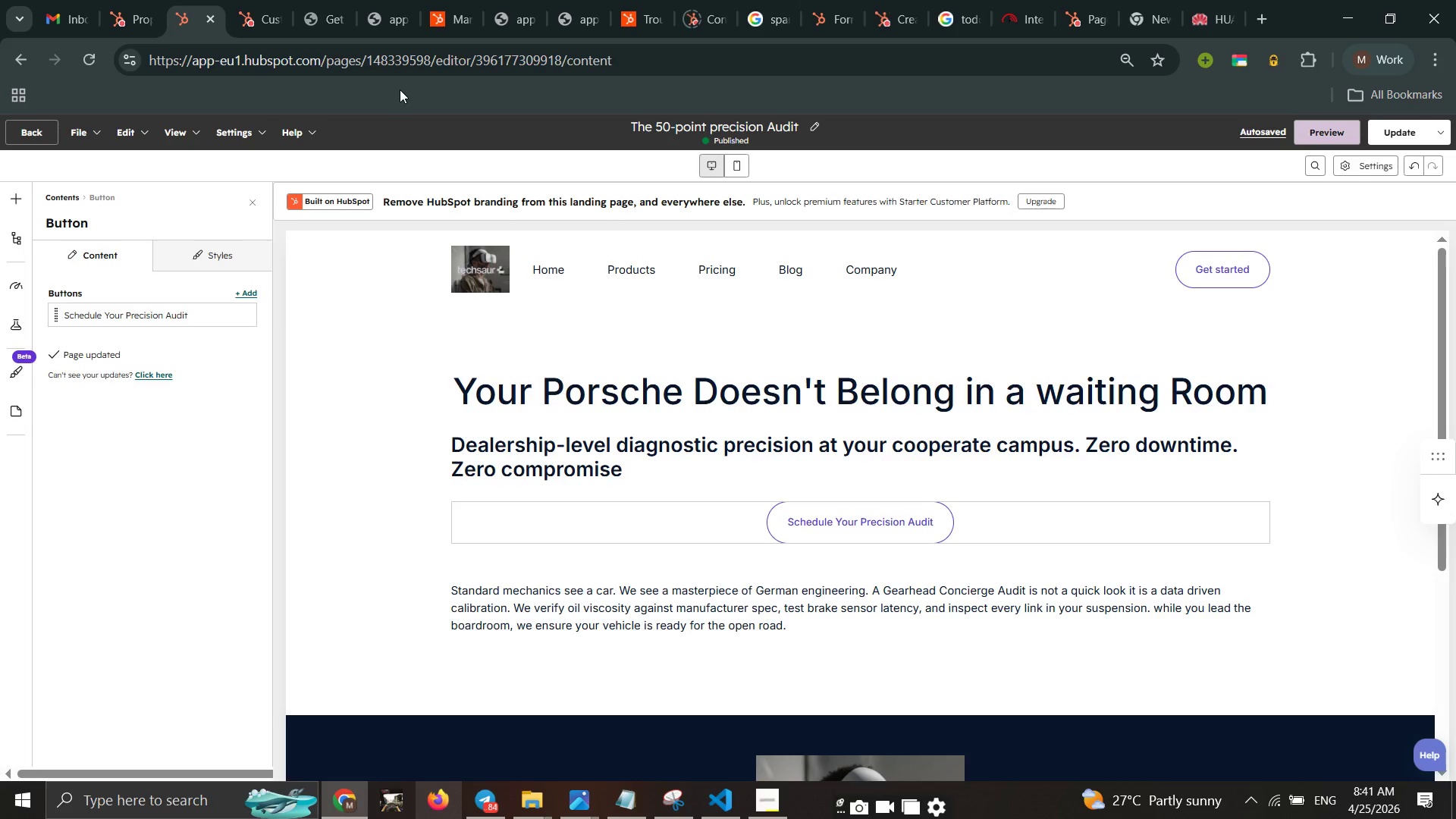 
left_click([405, 0])
 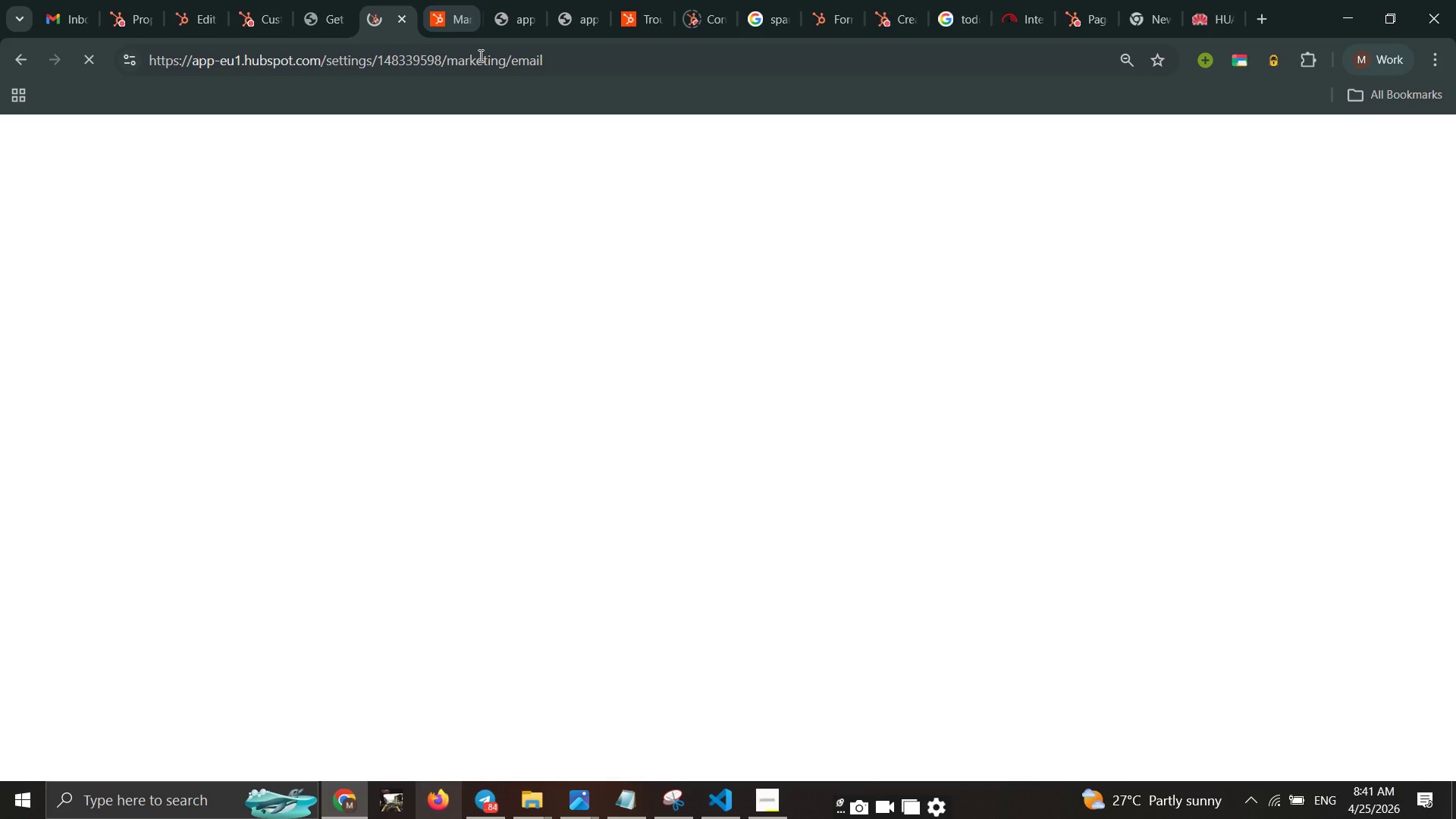 
left_click([523, 62])
 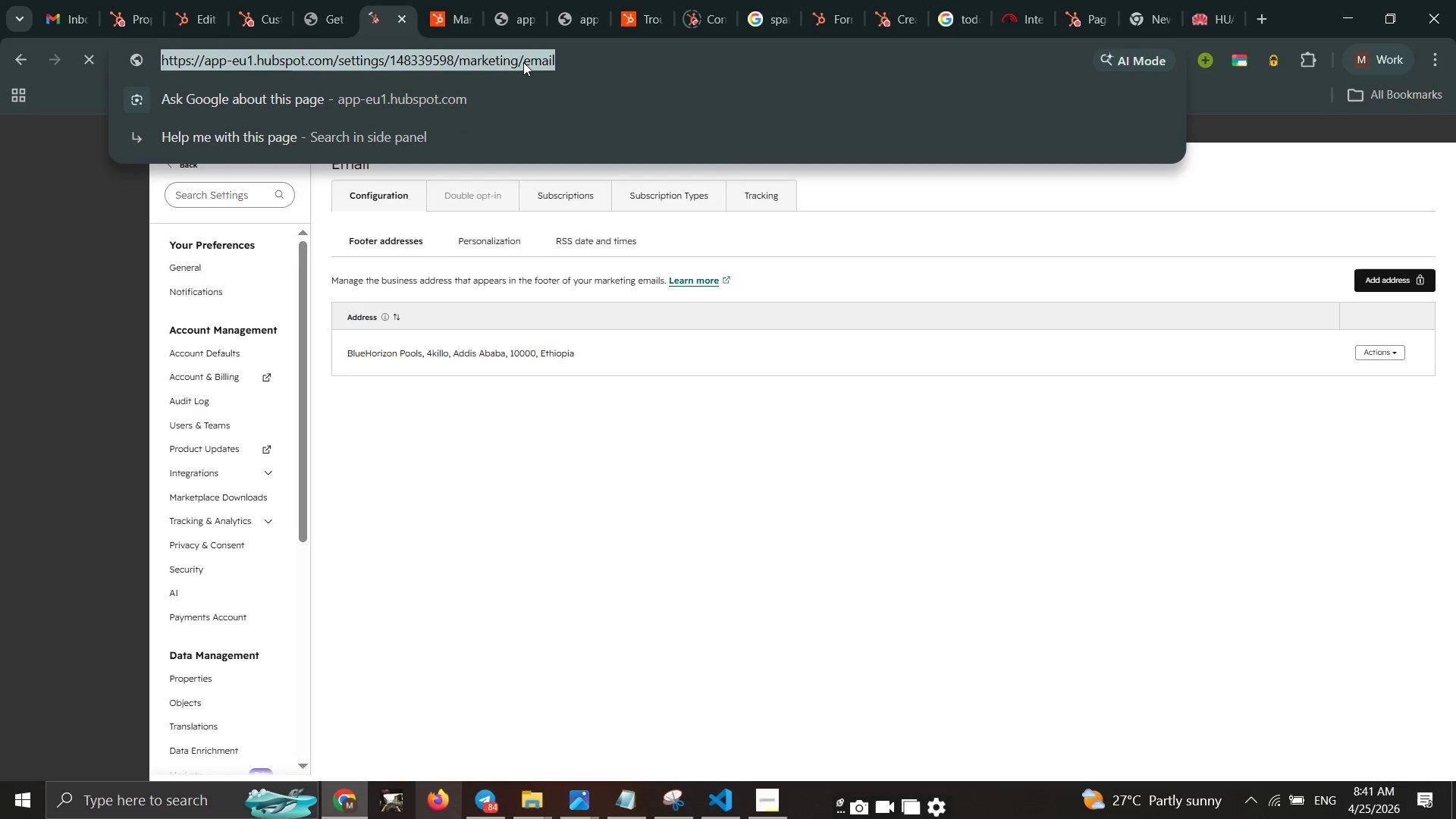 
key(Enter)
 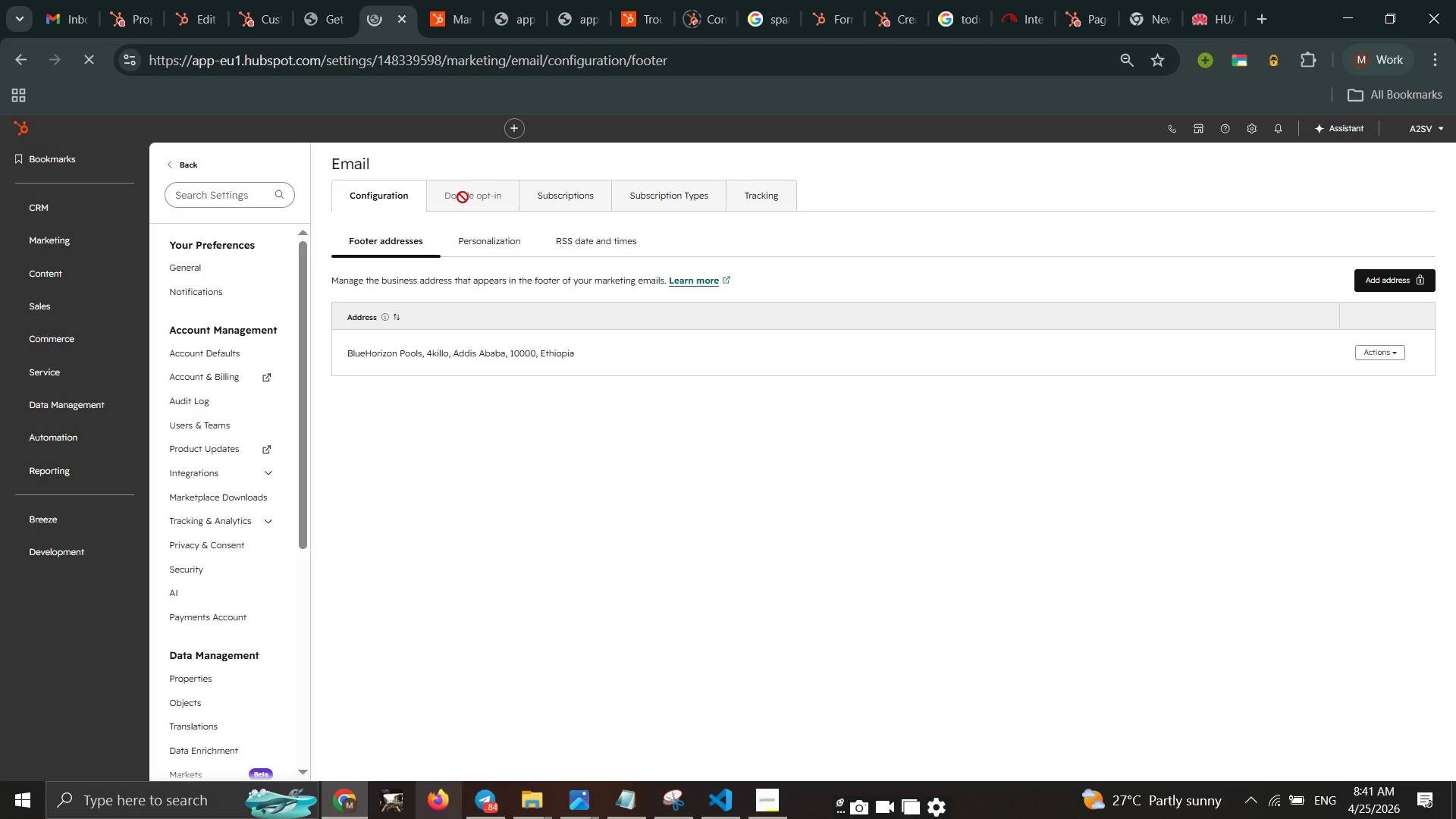 
left_click([461, 198])
 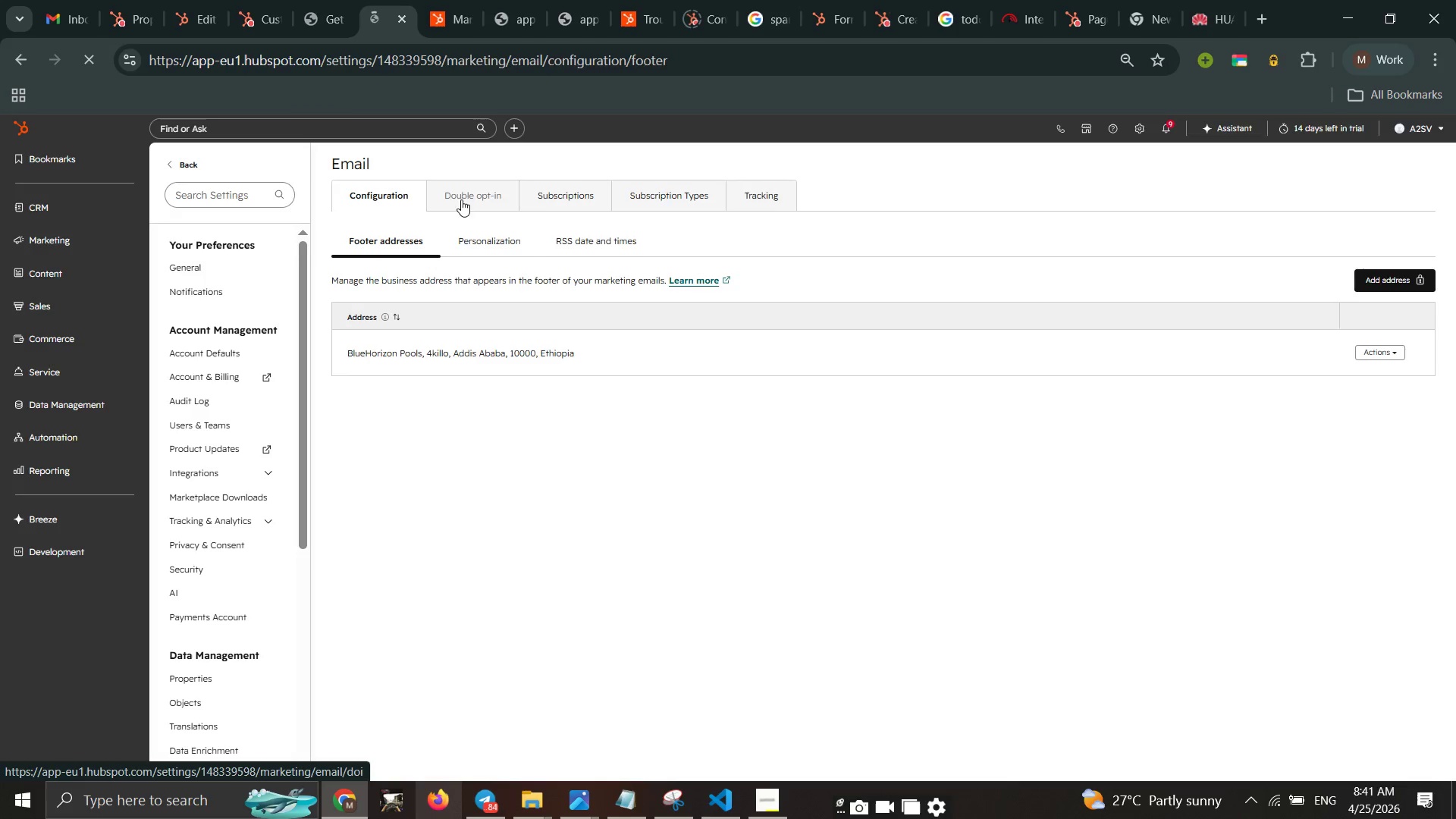 
left_click_drag(start_coordinate=[461, 199], to_coordinate=[461, 203])
 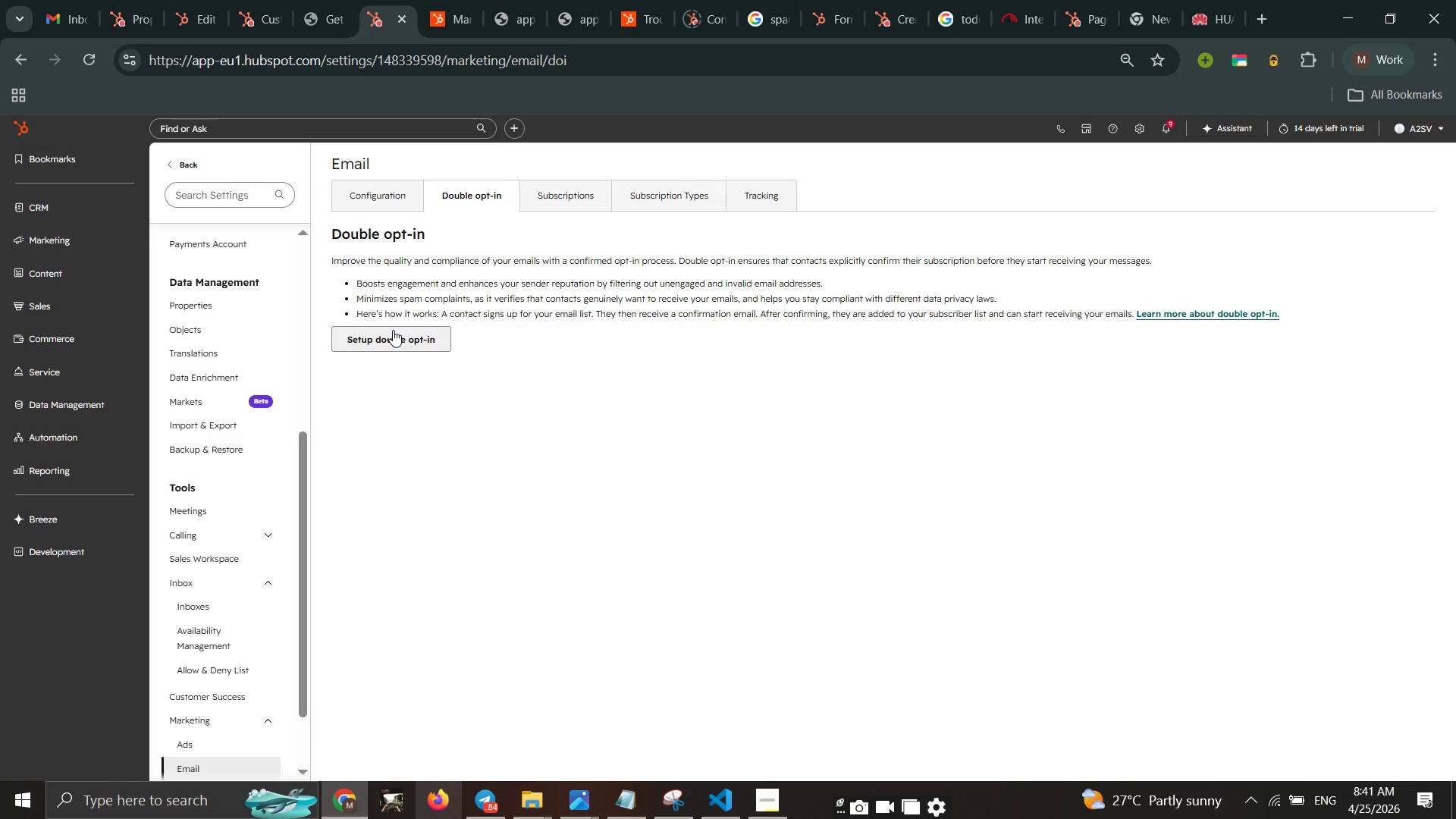 
wait(9.7)
 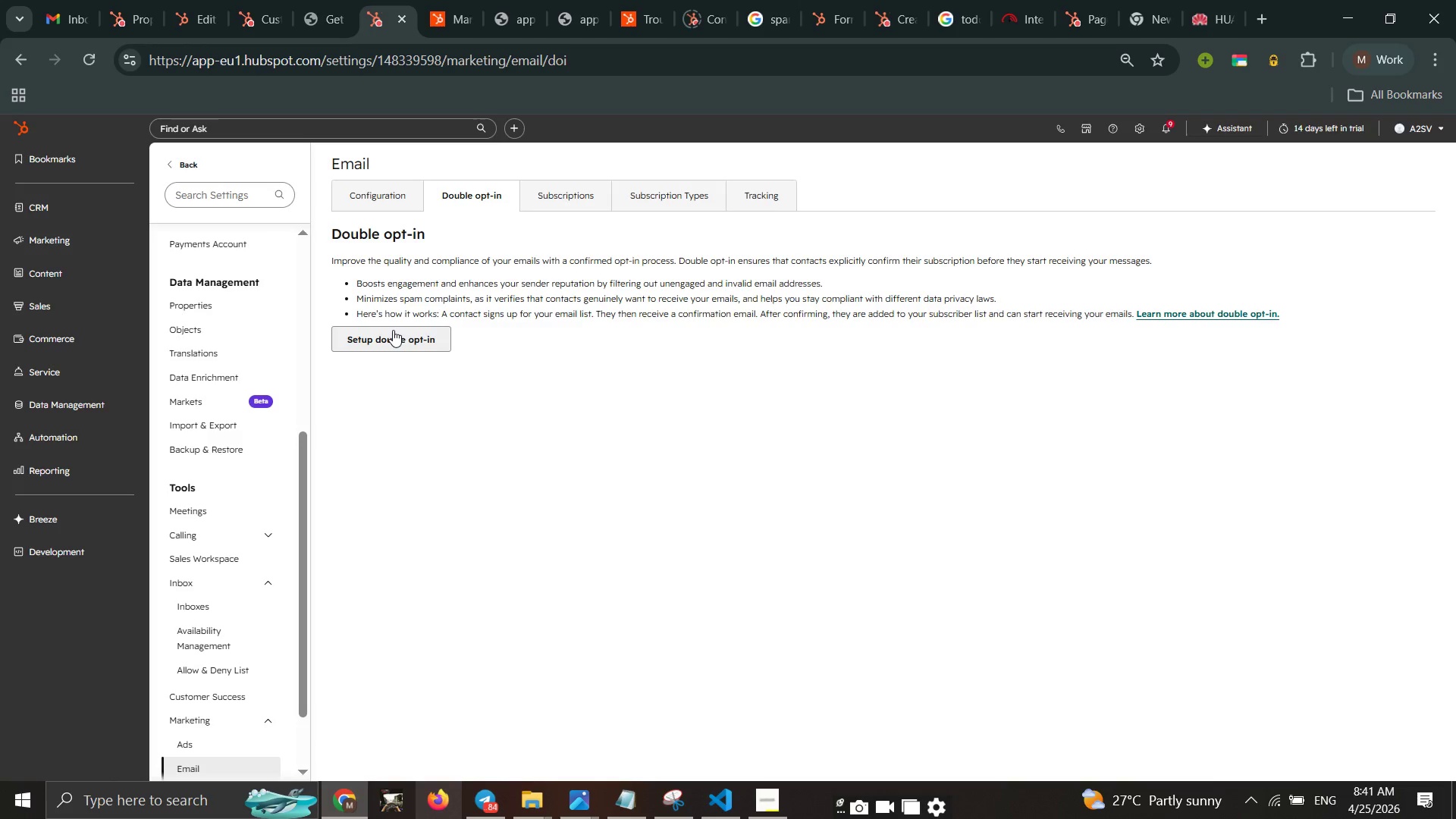 
left_click([413, 333])
 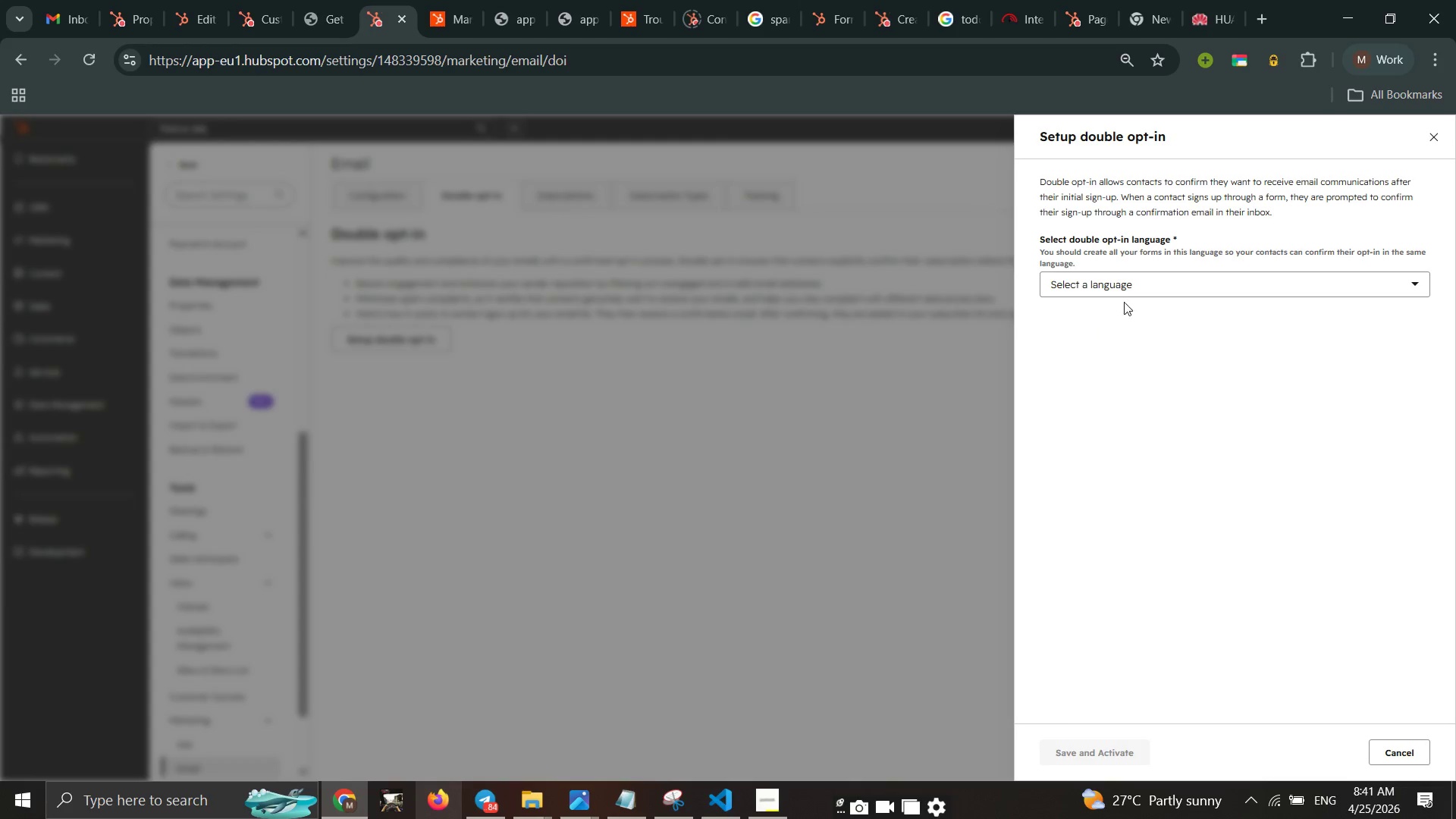 
left_click([1151, 287])
 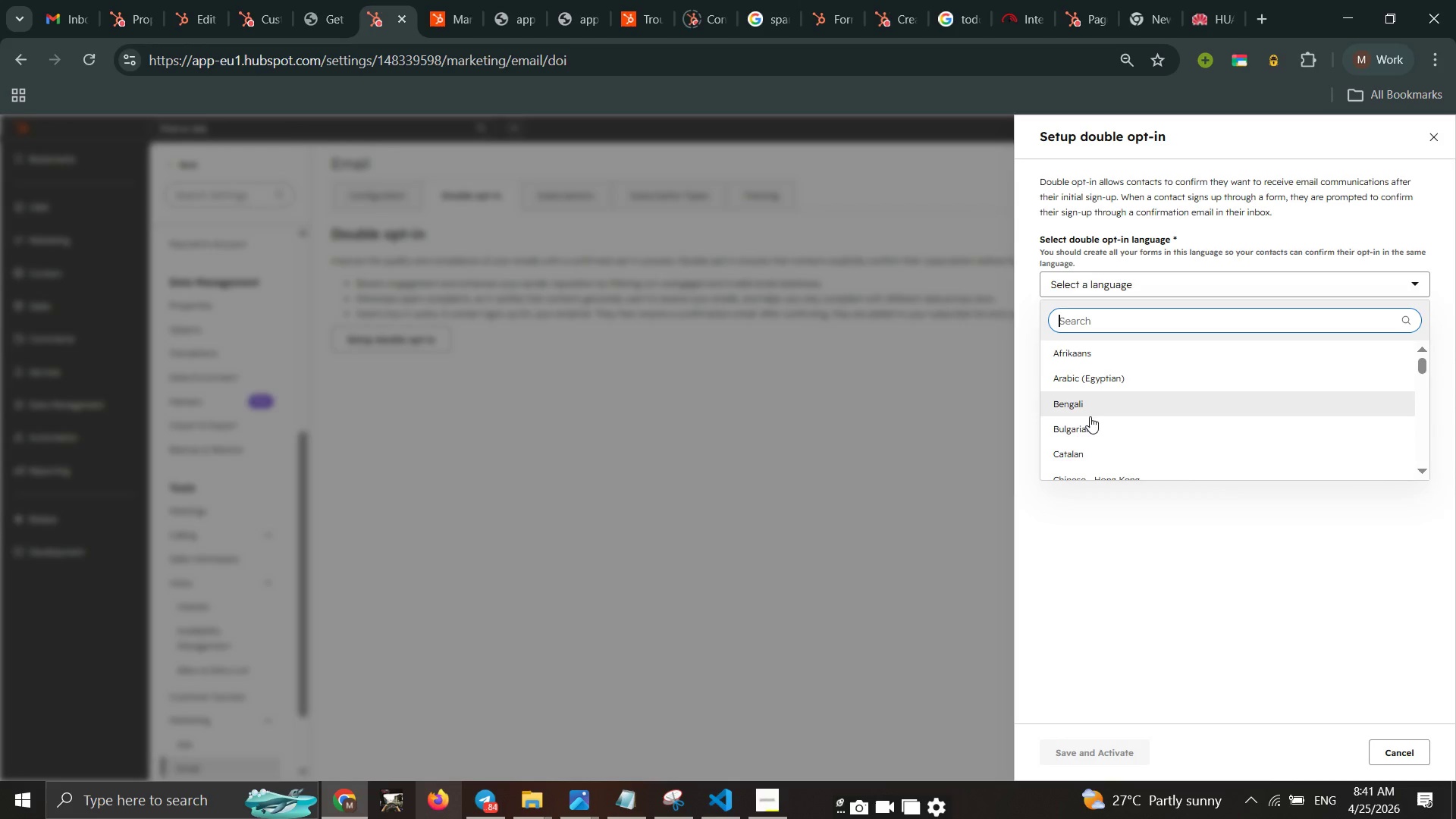 
scroll: coordinate [1090, 419], scroll_direction: down, amount: 1.0
 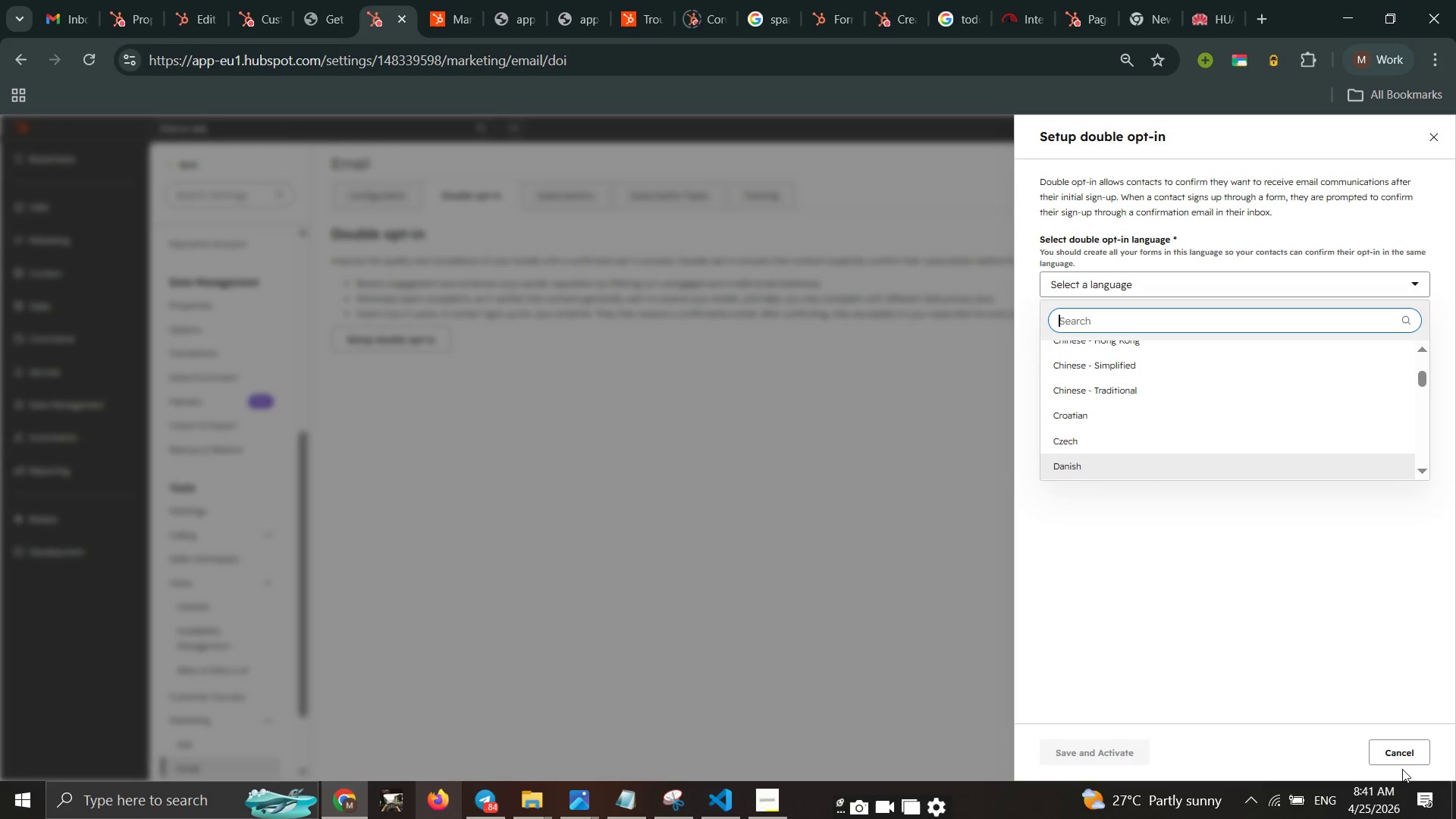 
left_click([1402, 761])
 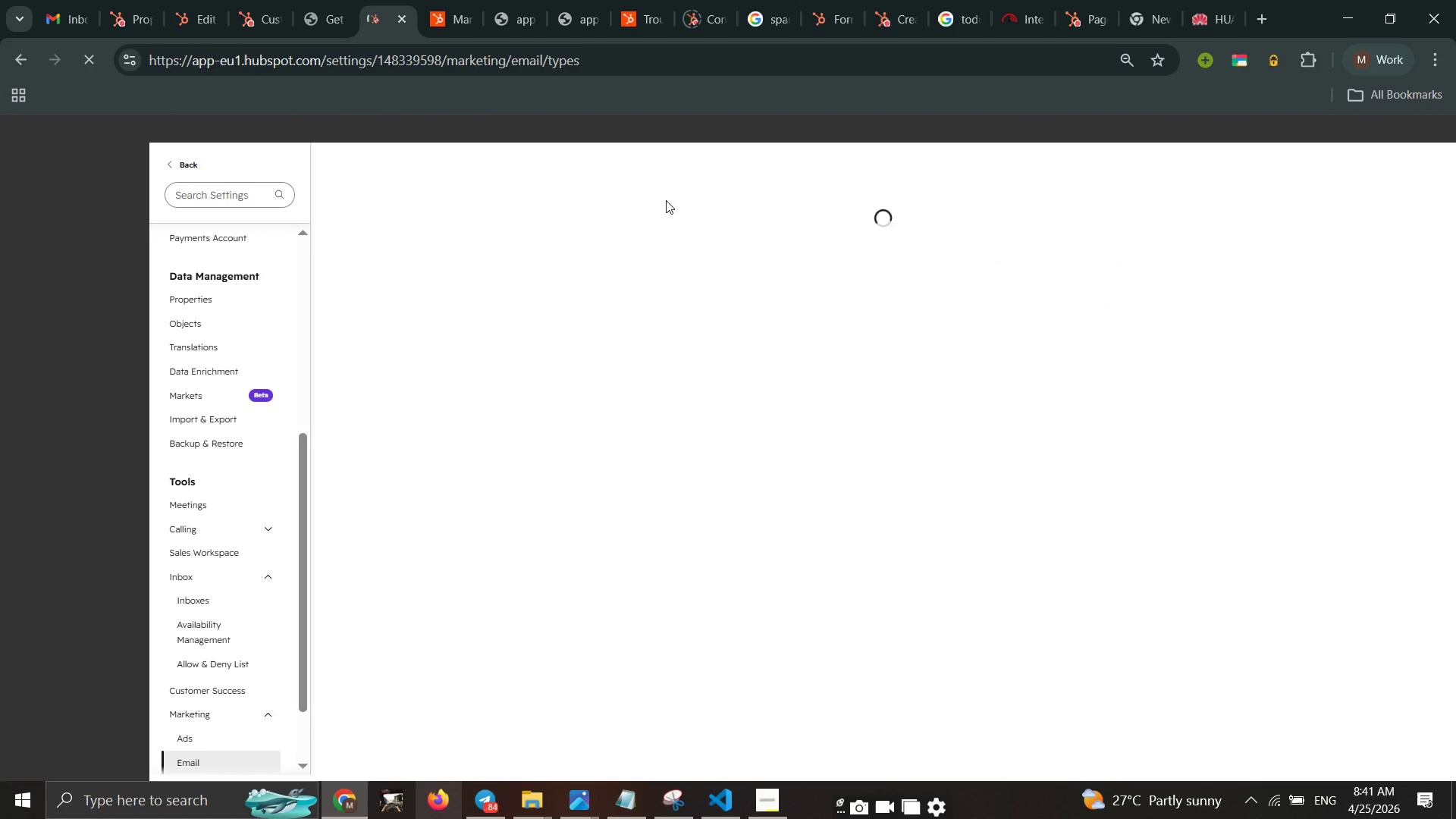 
mouse_move([526, 276])
 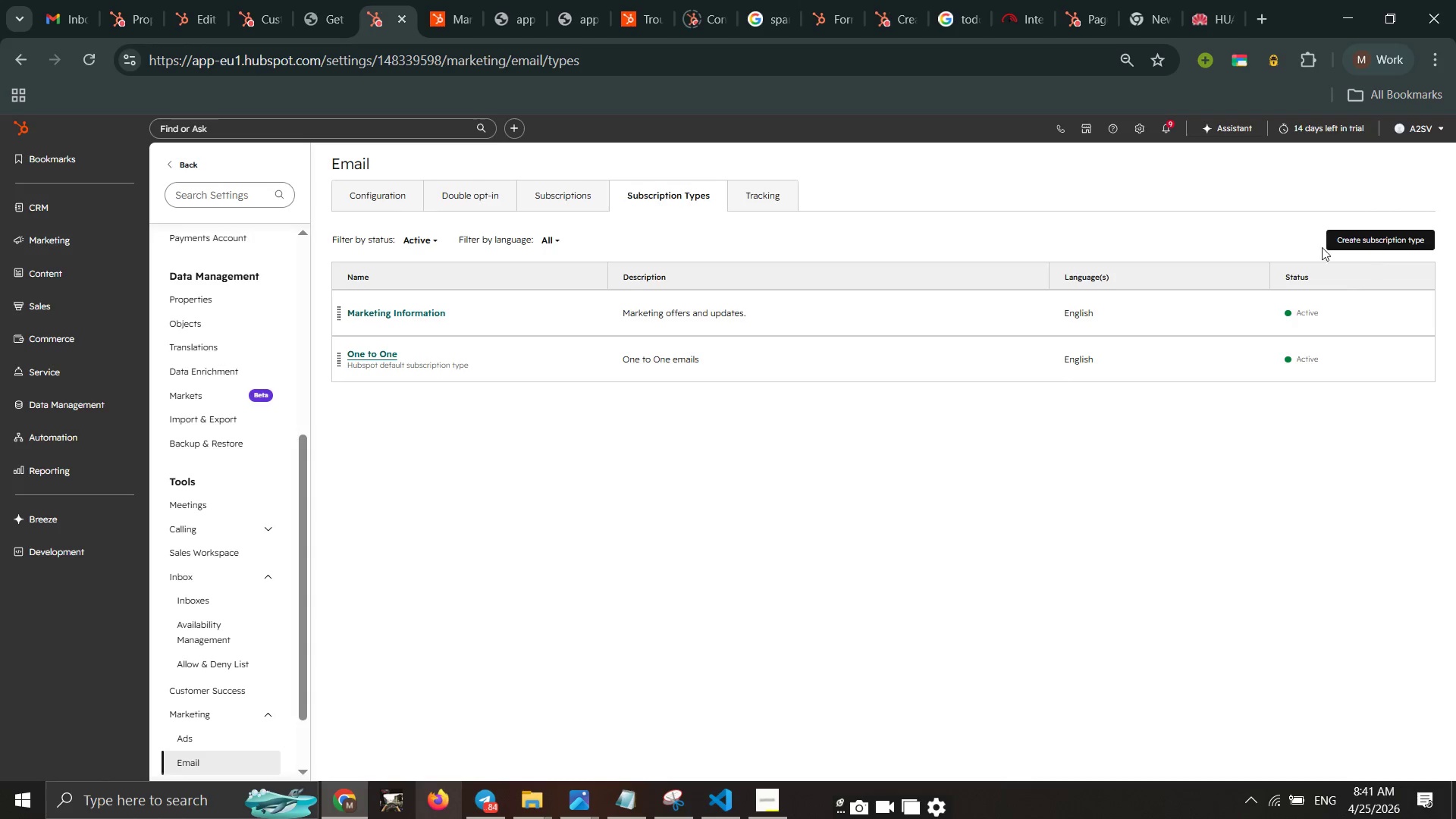 
wait(8.46)
 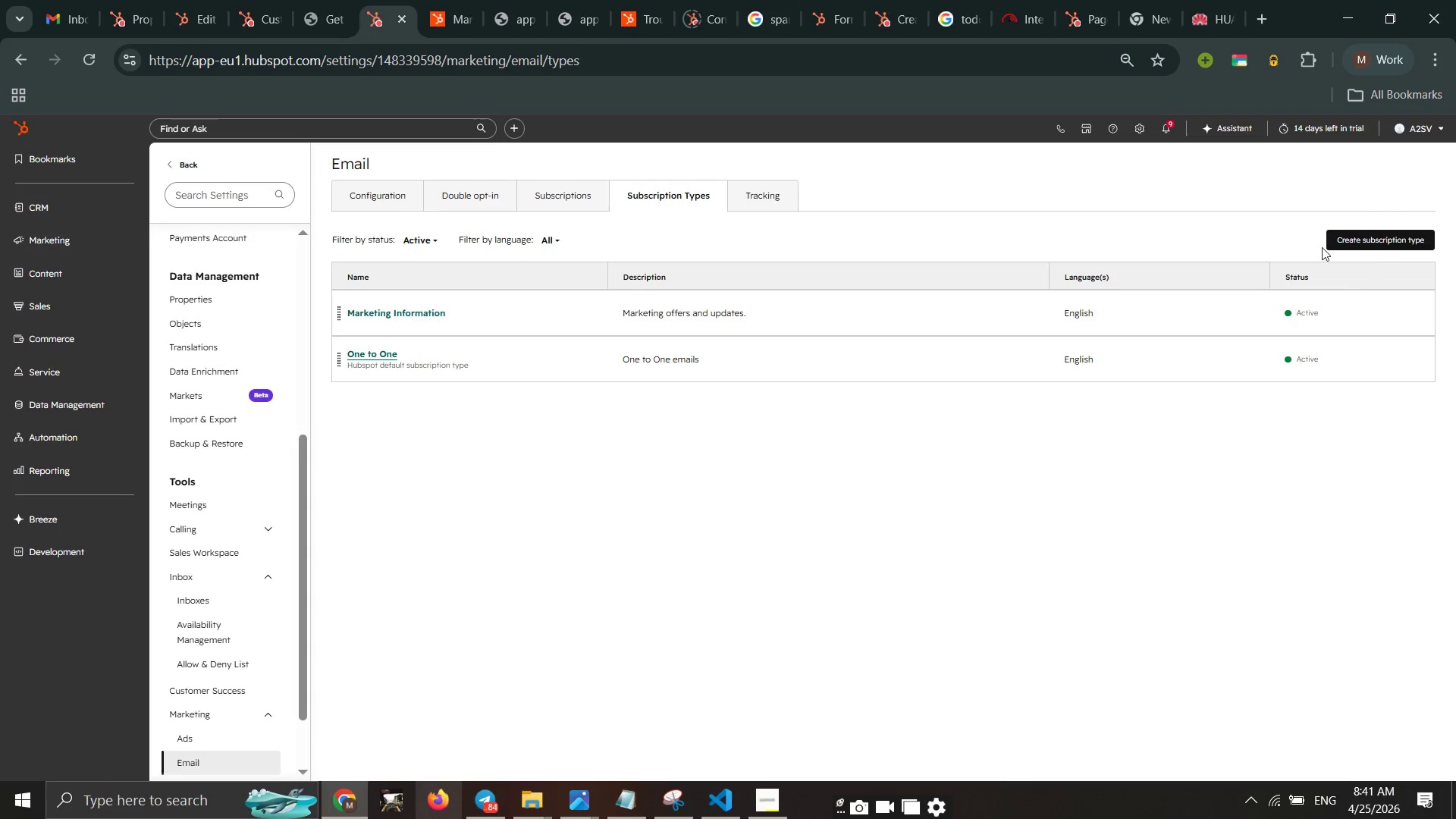 
left_click_drag(start_coordinate=[582, 195], to_coordinate=[582, 202])
 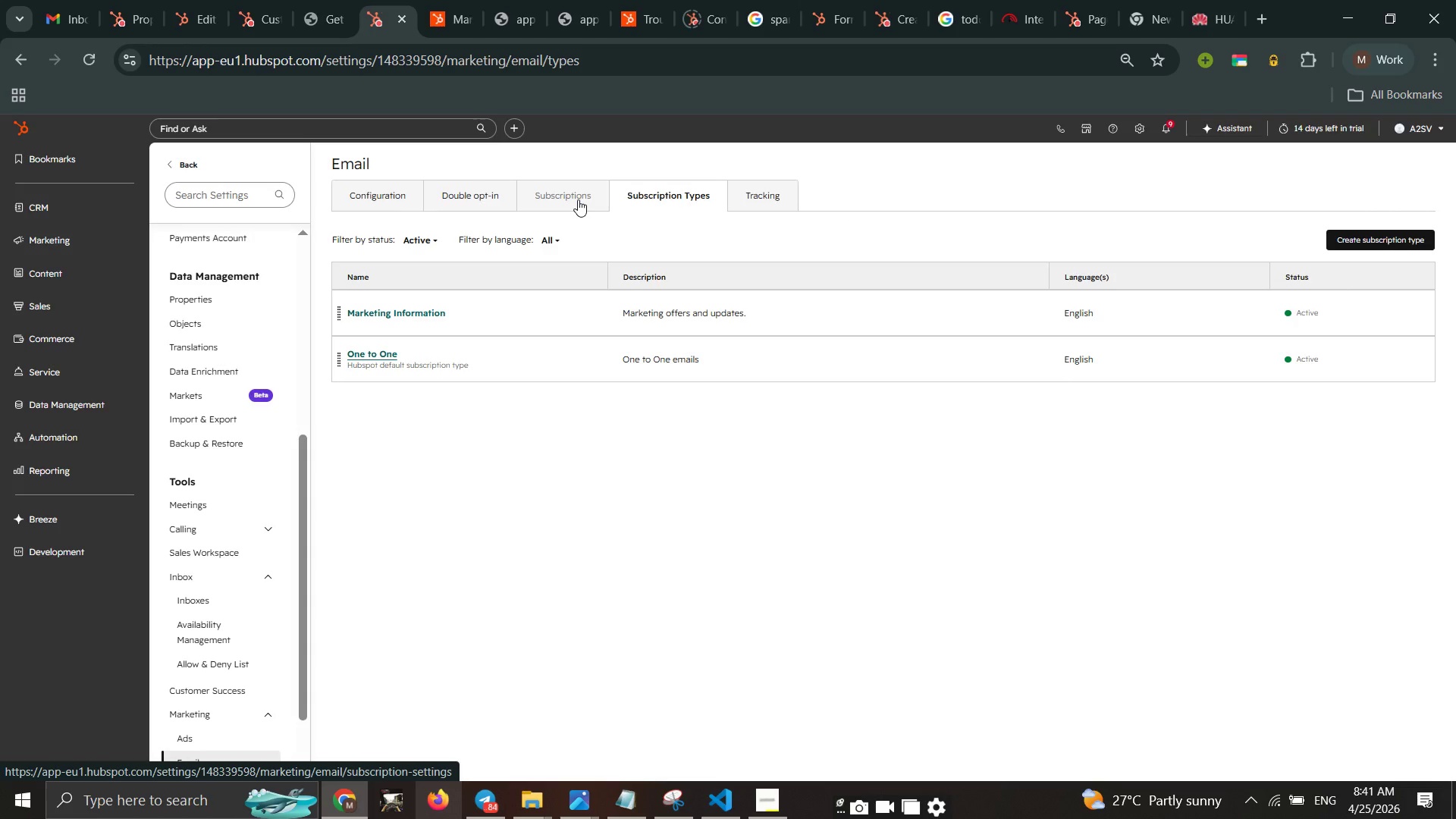 
left_click([578, 199])
 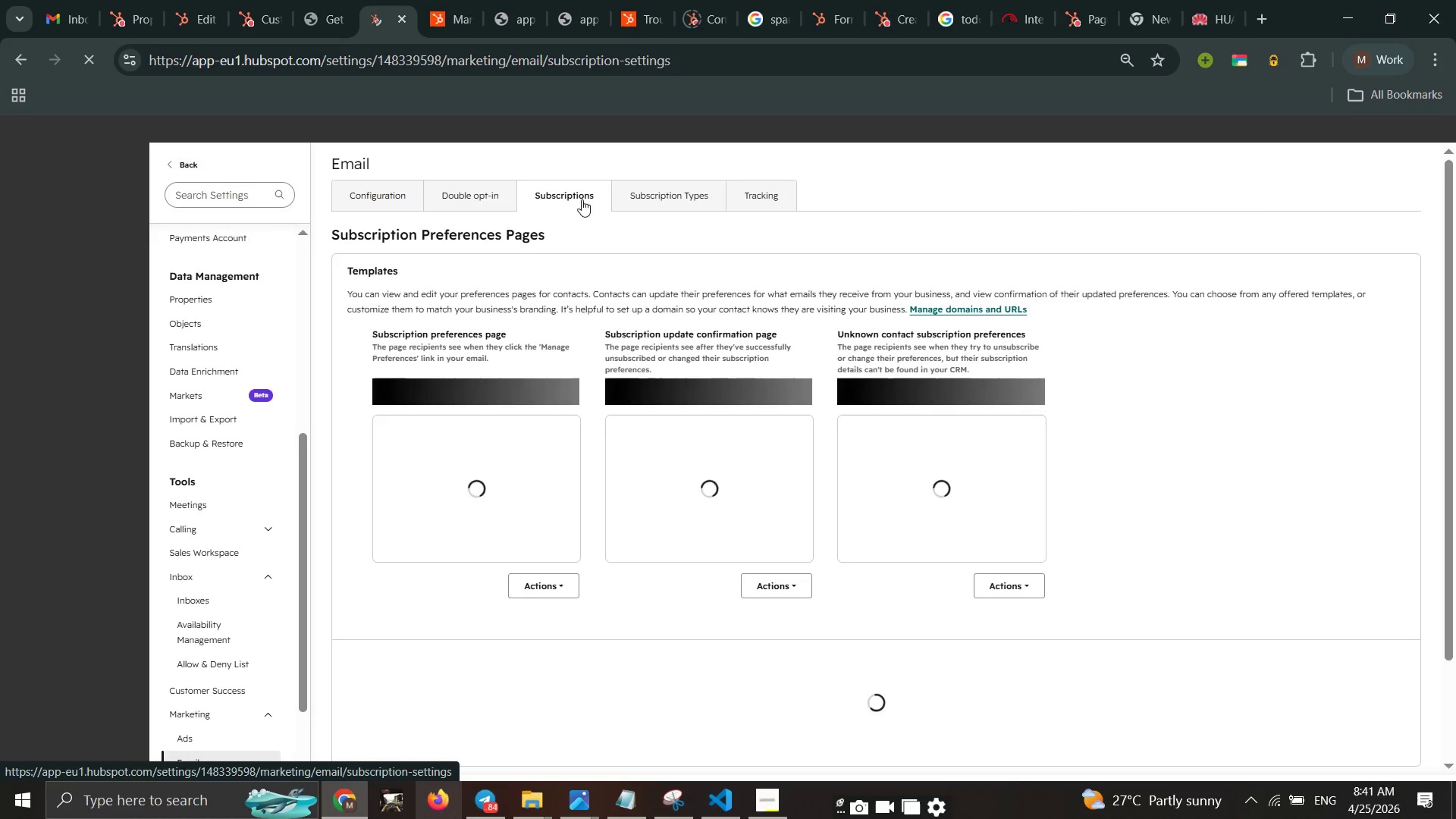 
scroll: coordinate [623, 355], scroll_direction: down, amount: 8.0
 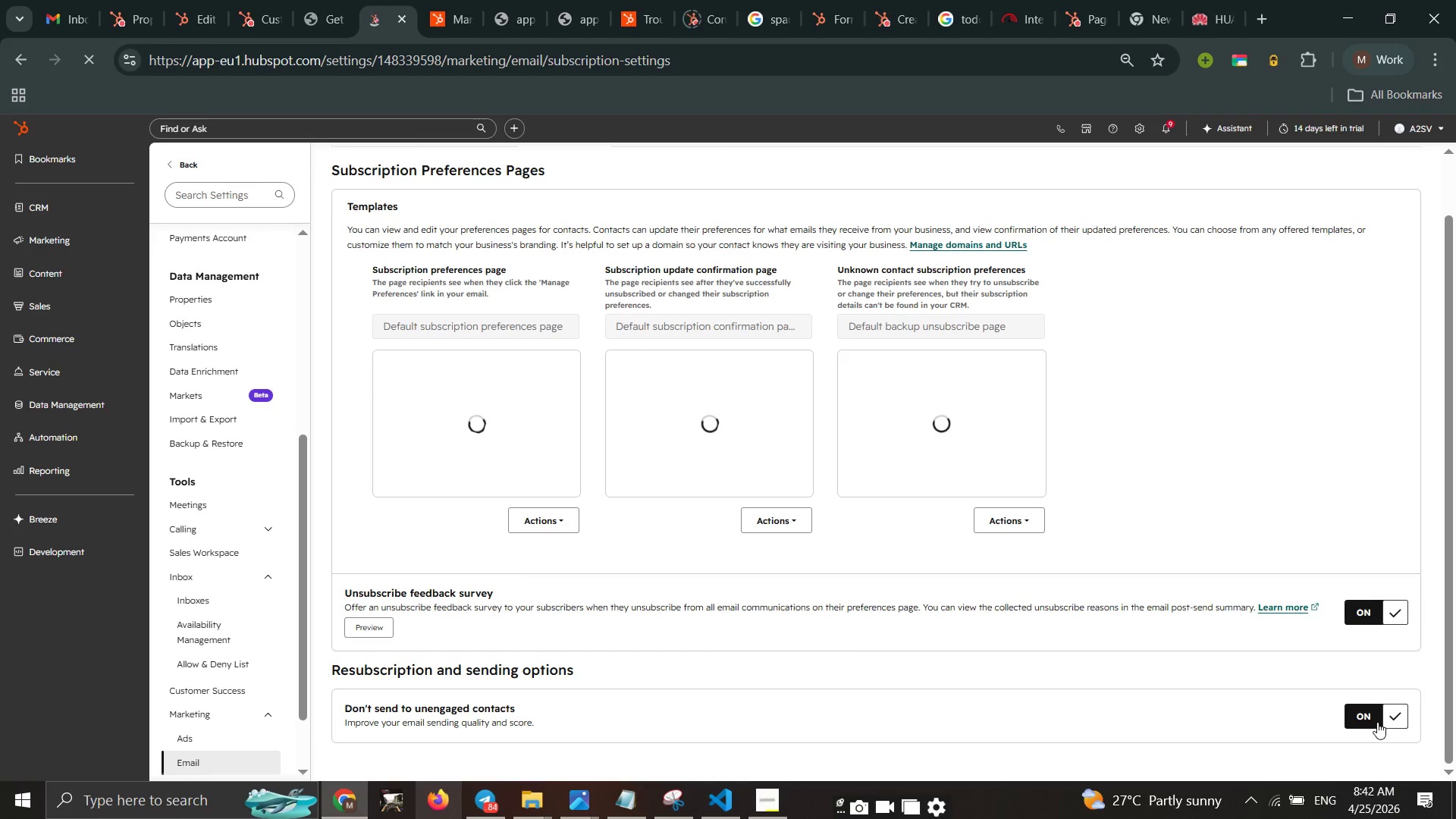 
wait(6.93)
 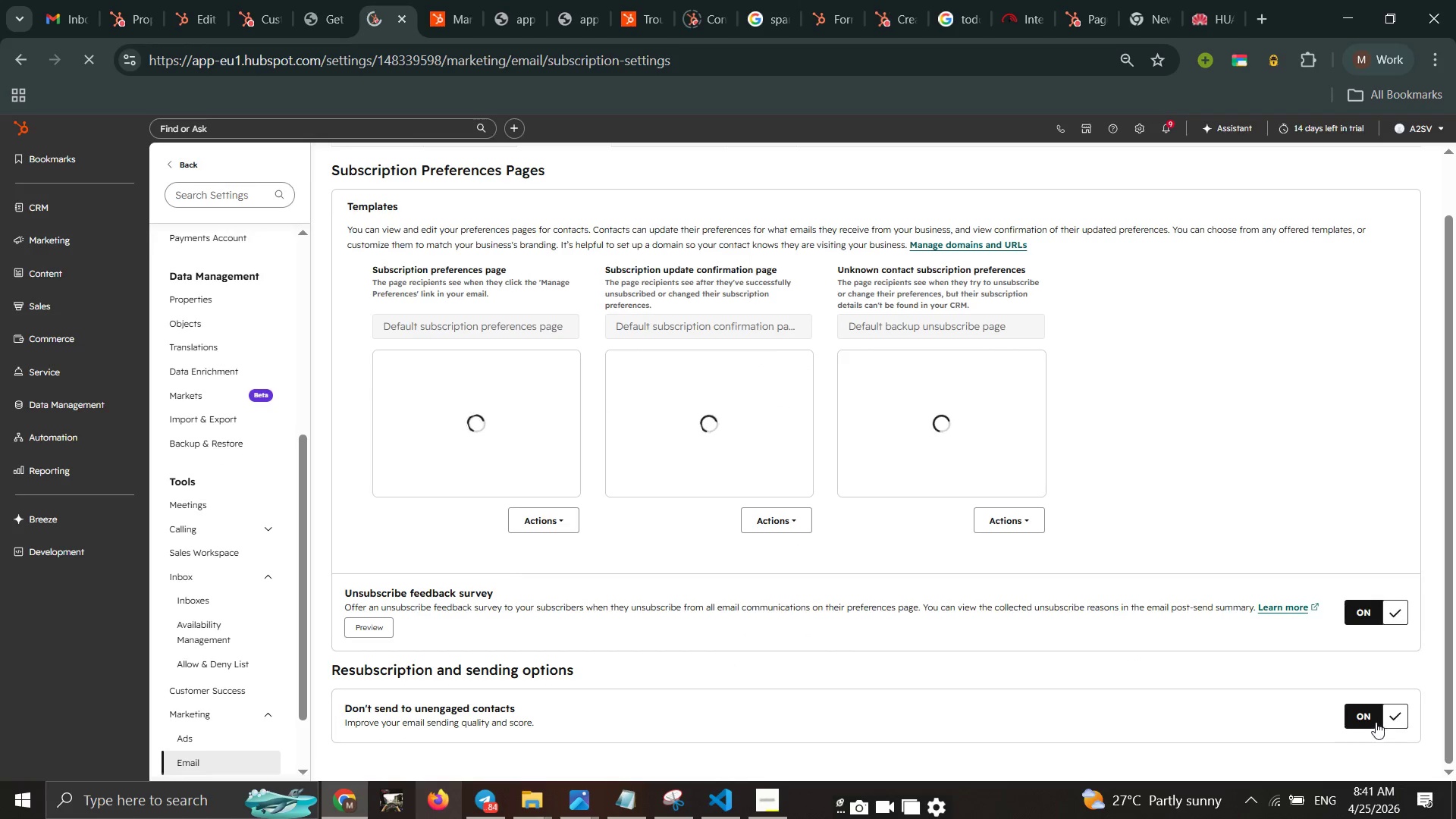 
left_click([1377, 722])
 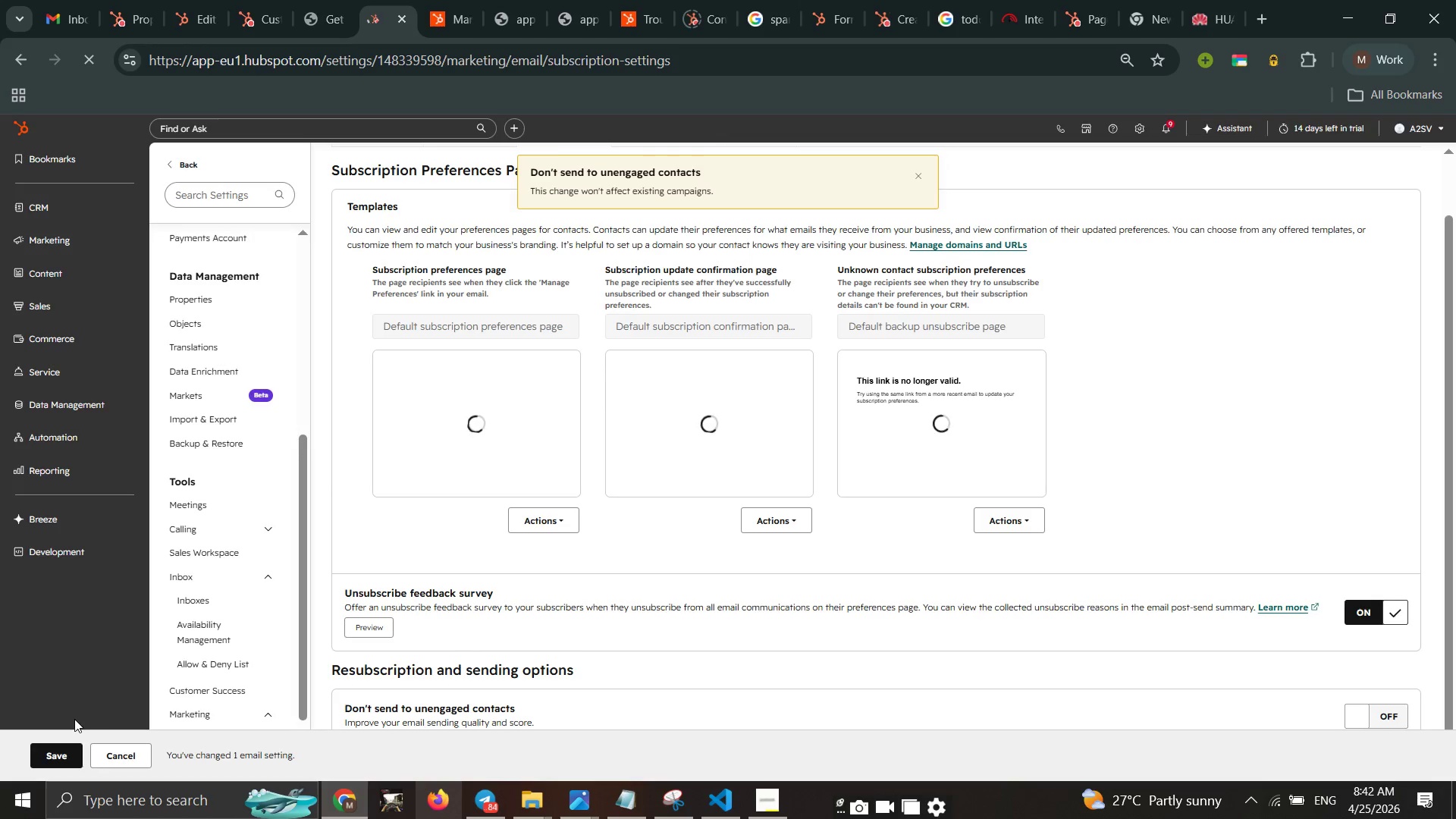 
left_click([44, 750])
 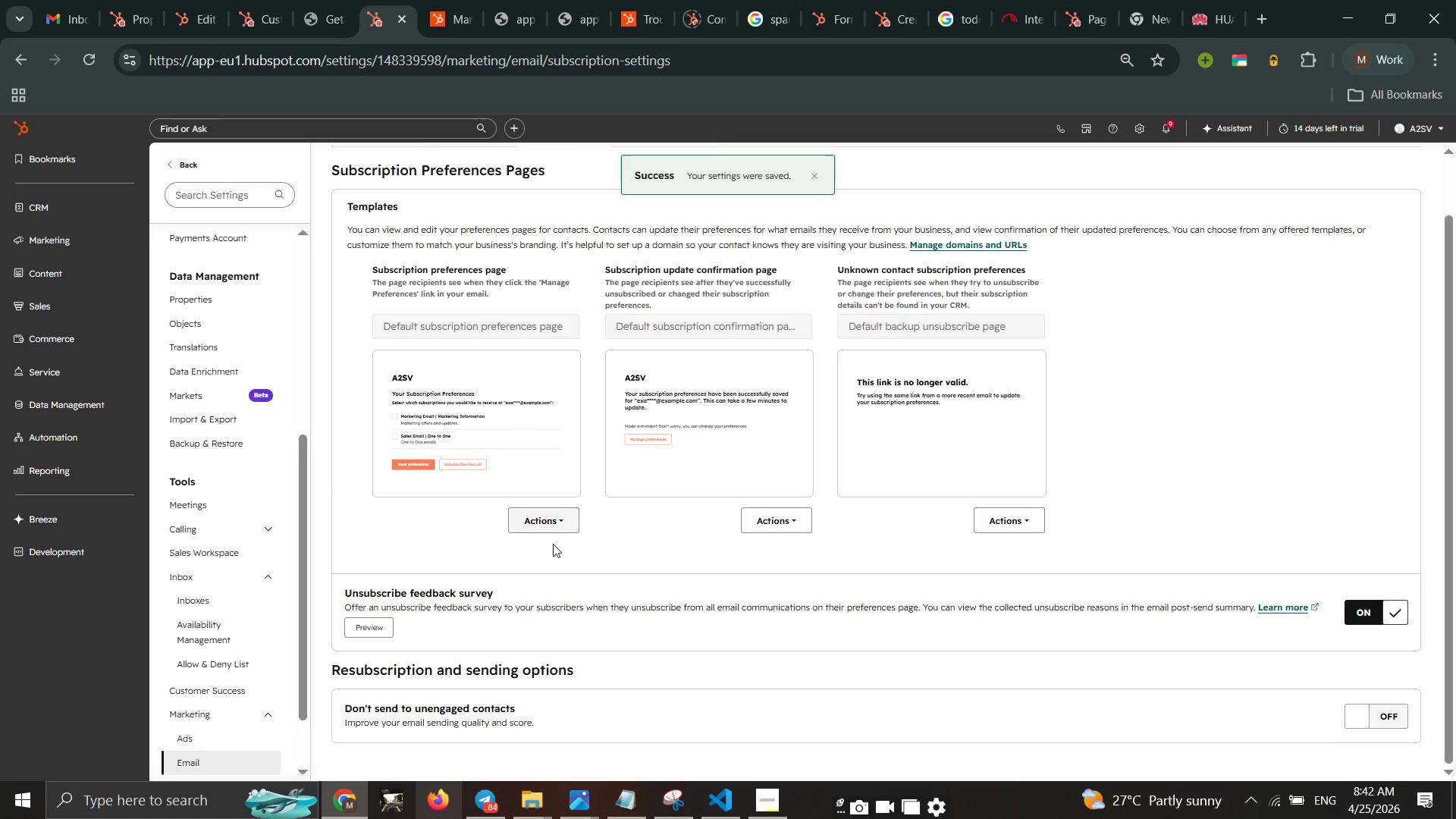 
wait(5.09)
 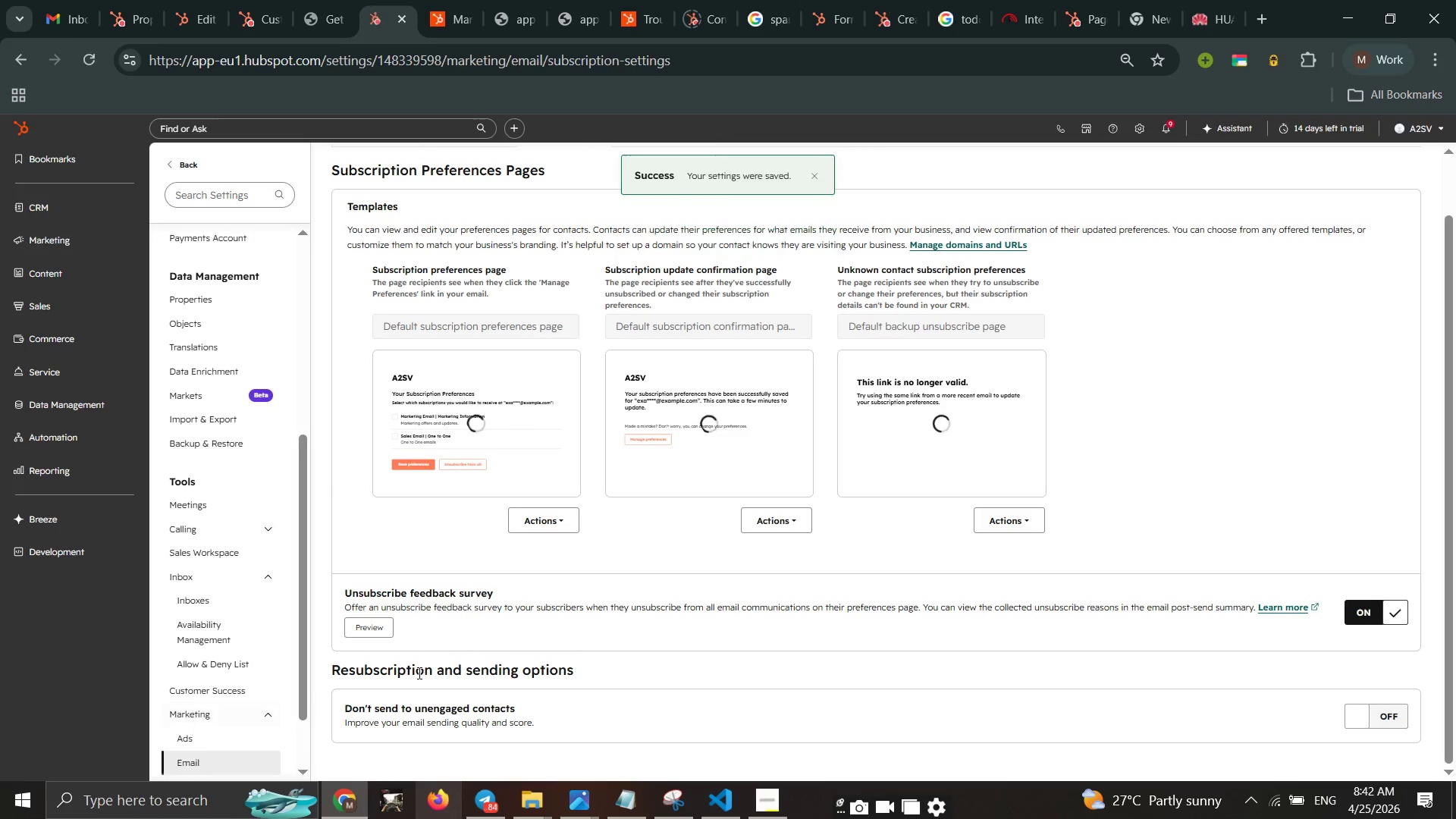 
scroll: coordinate [391, 626], scroll_direction: up, amount: 5.0
 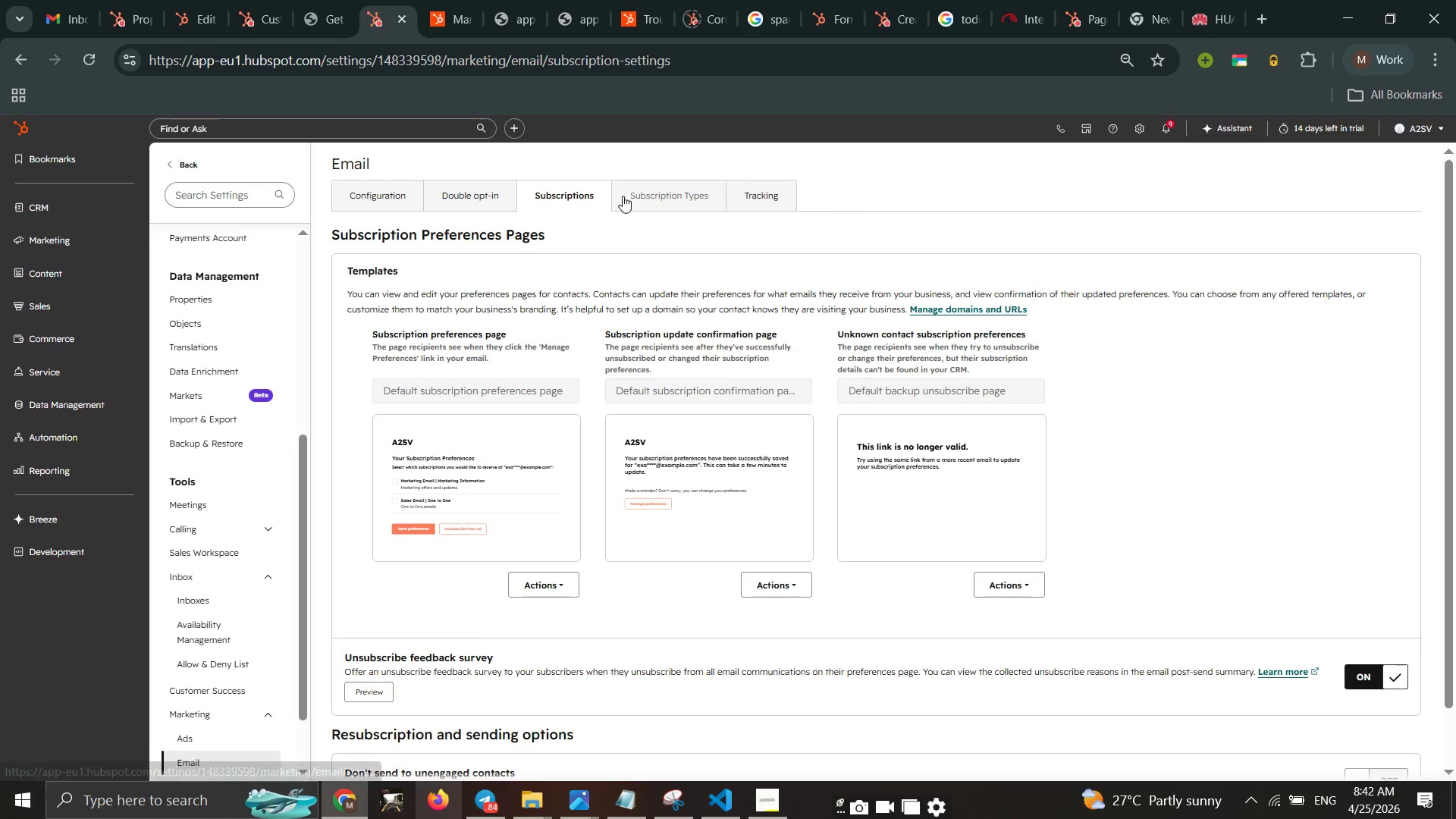 
left_click([623, 196])
 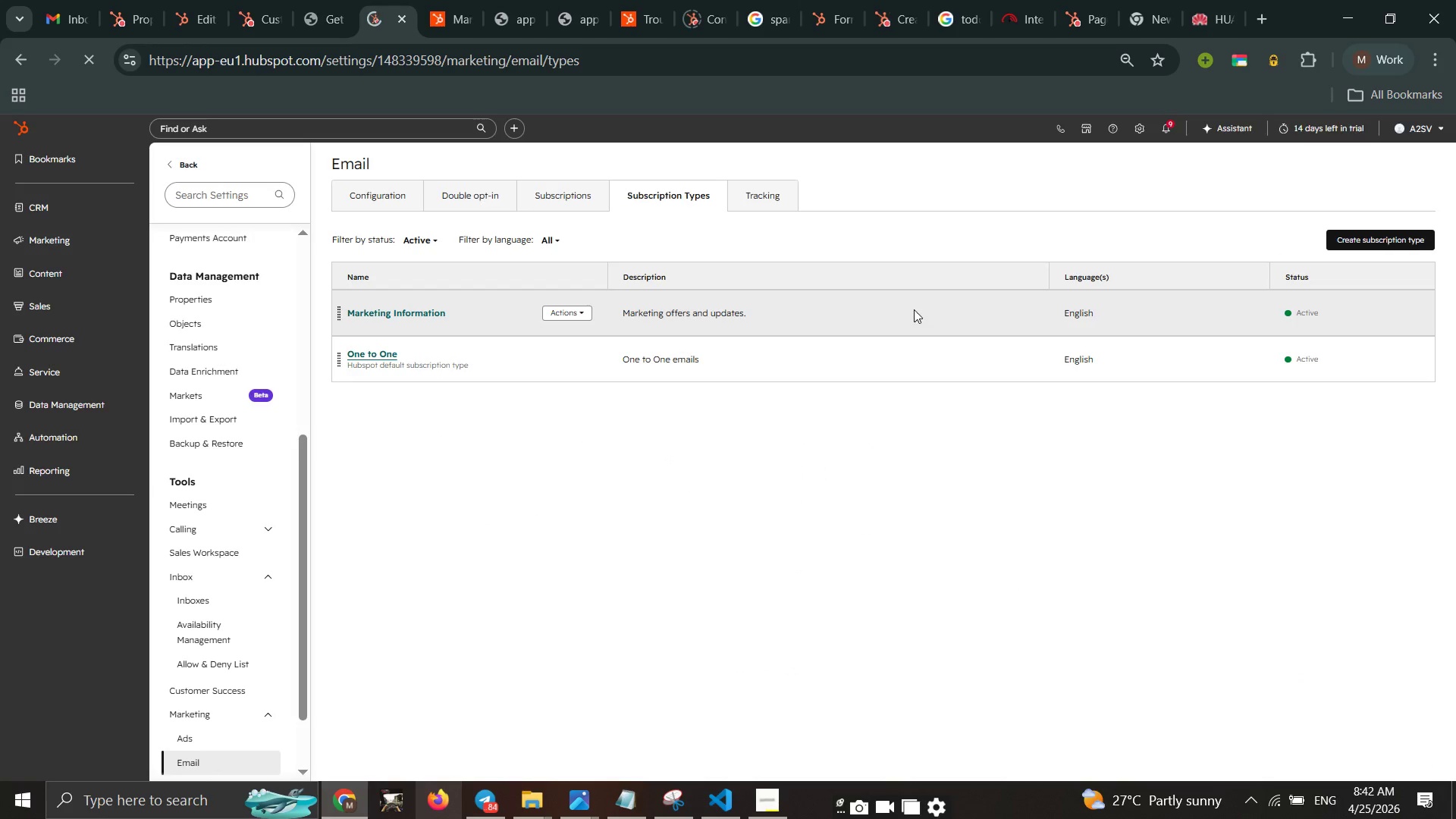 
wait(6.44)
 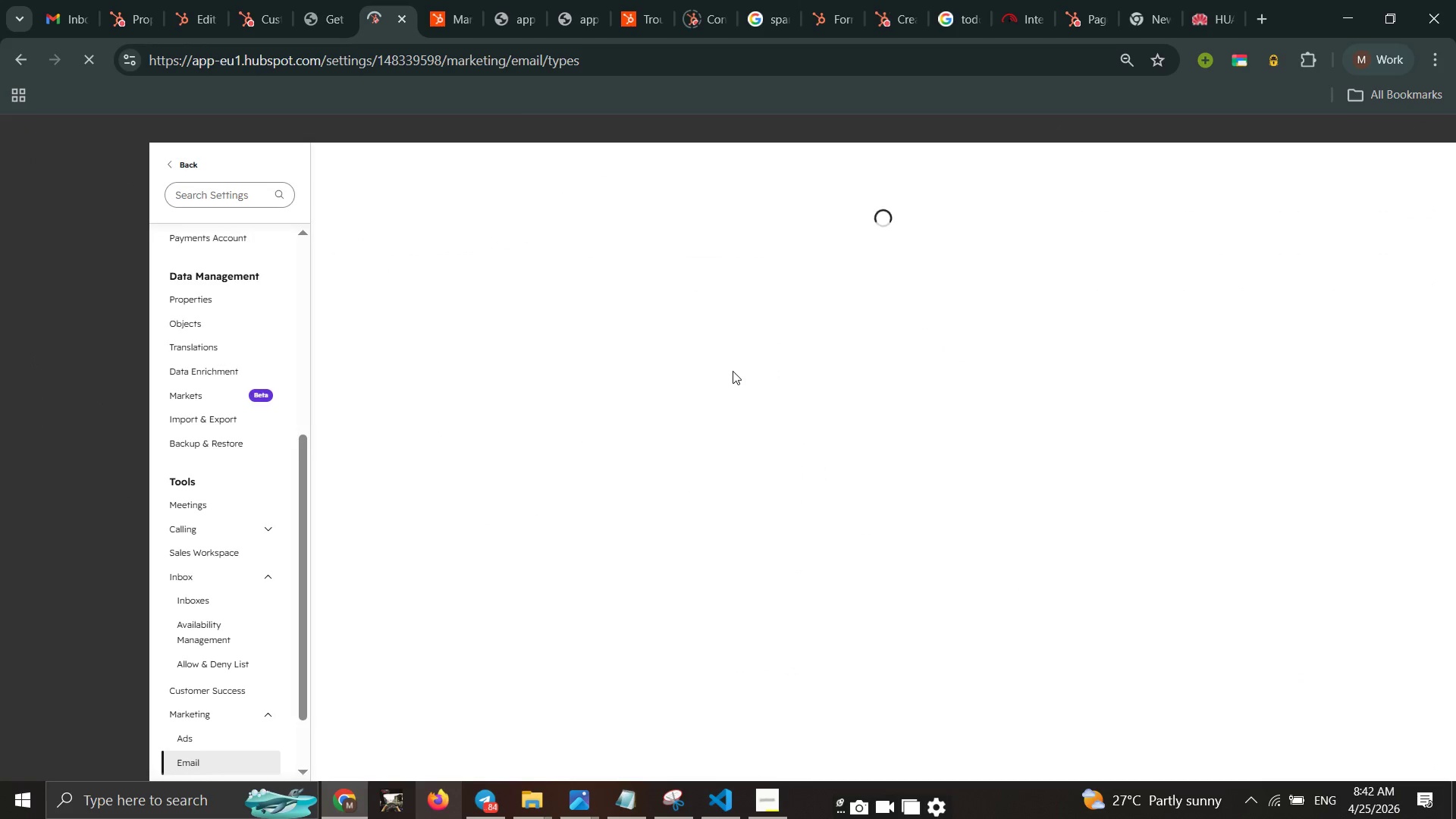 
left_click([566, 309])
 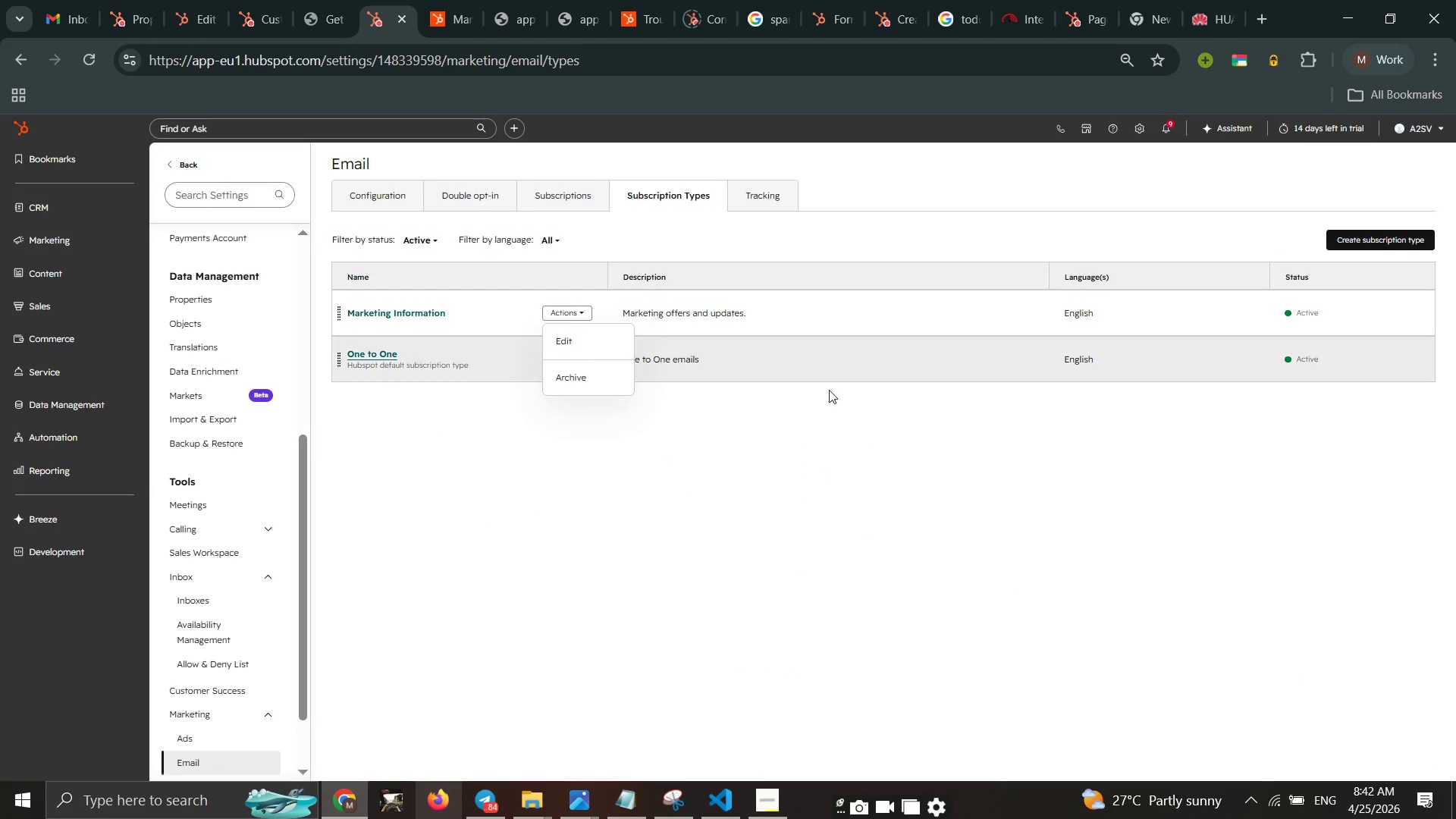 
left_click([1022, 432])
 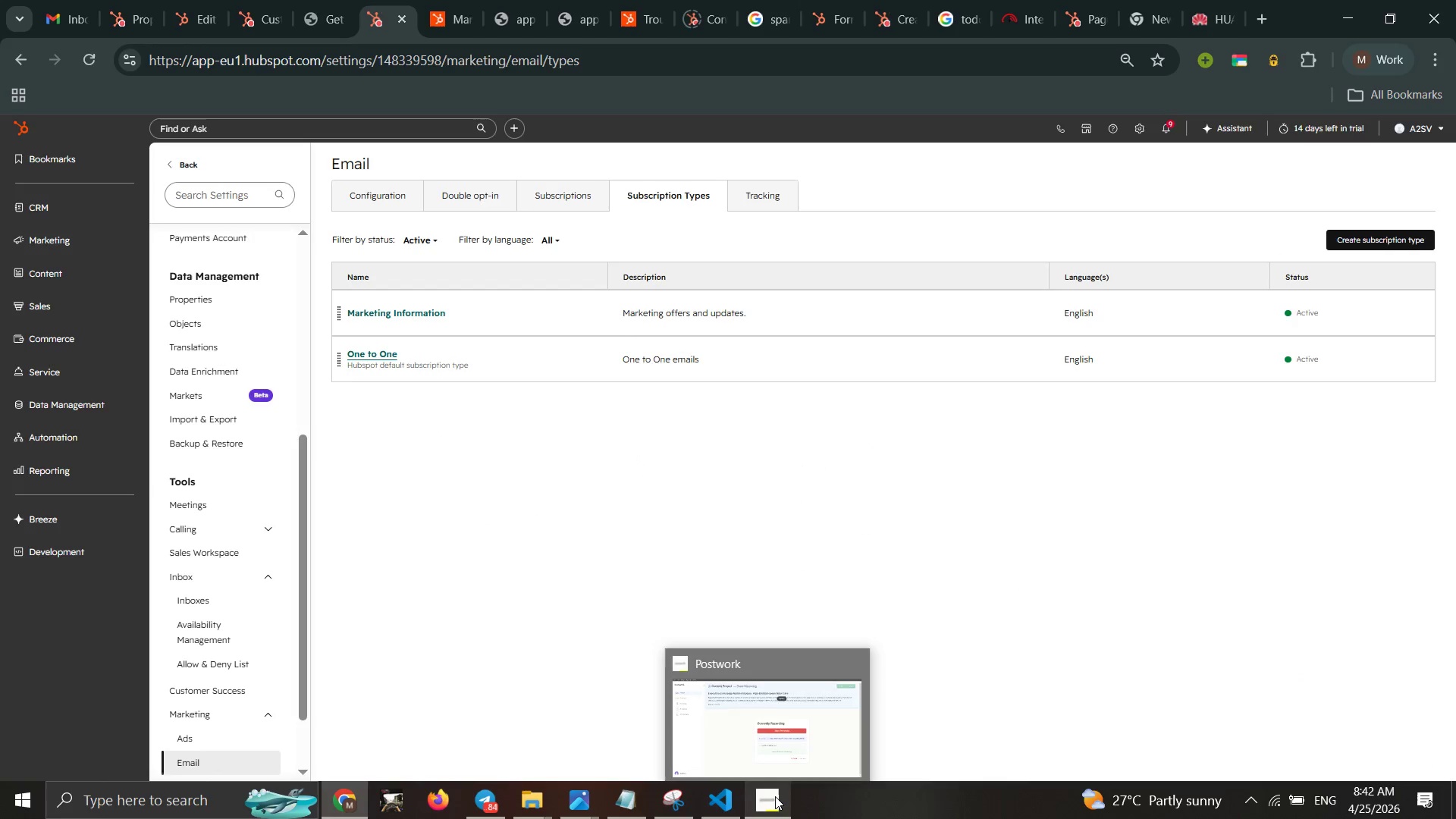 
left_click([775, 796])